 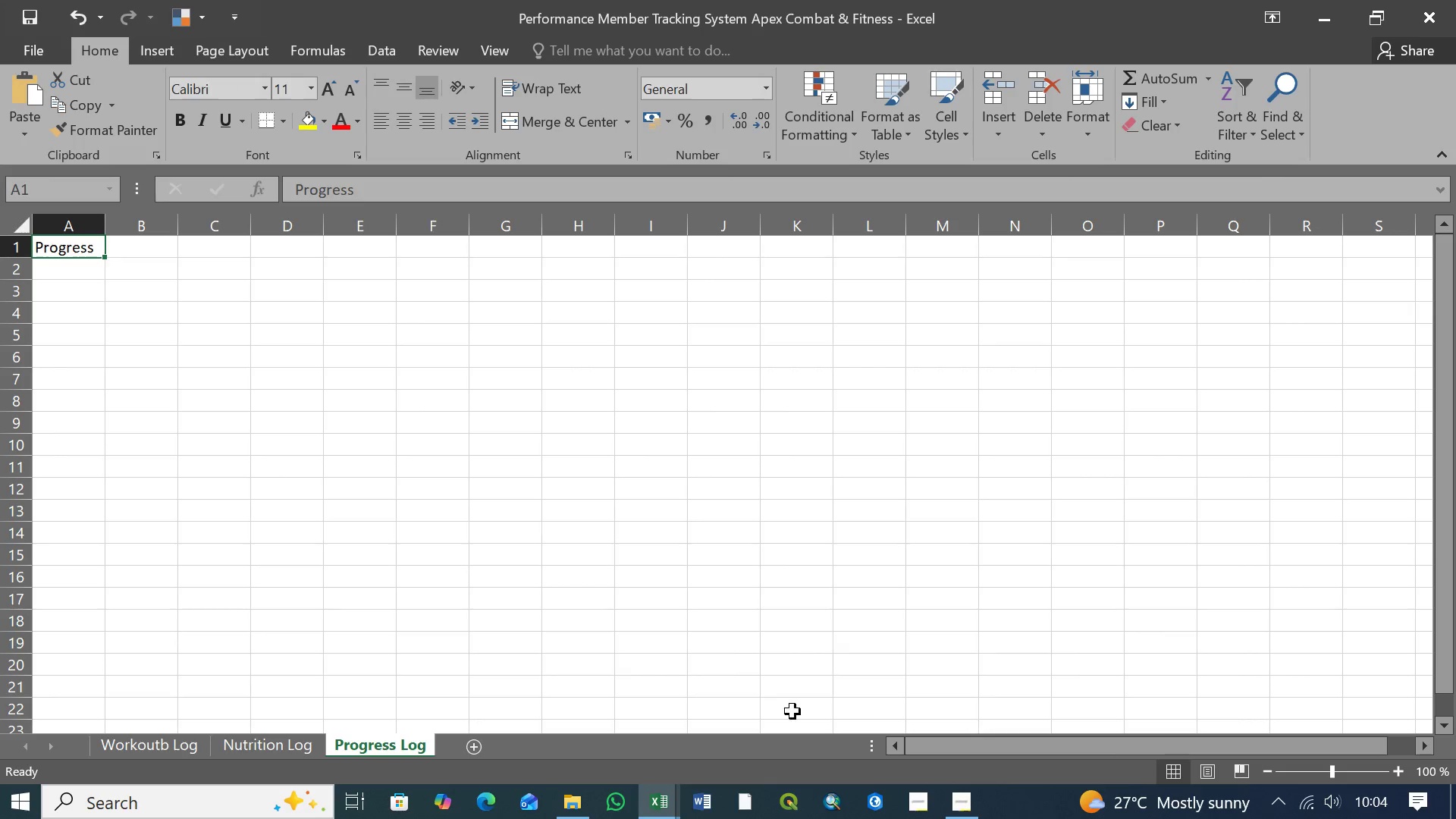 
left_click([143, 742])
 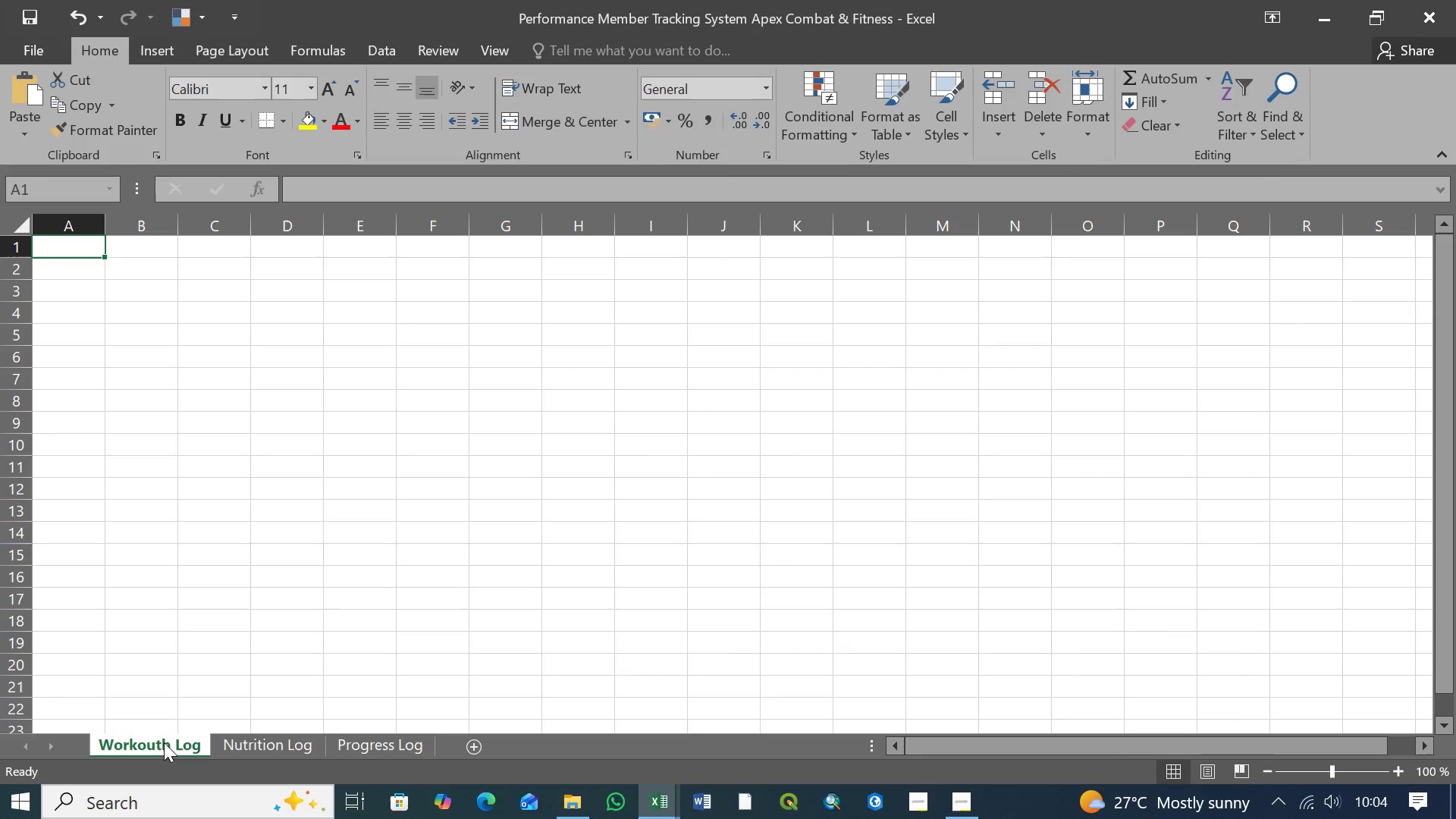 
right_click([164, 742])
 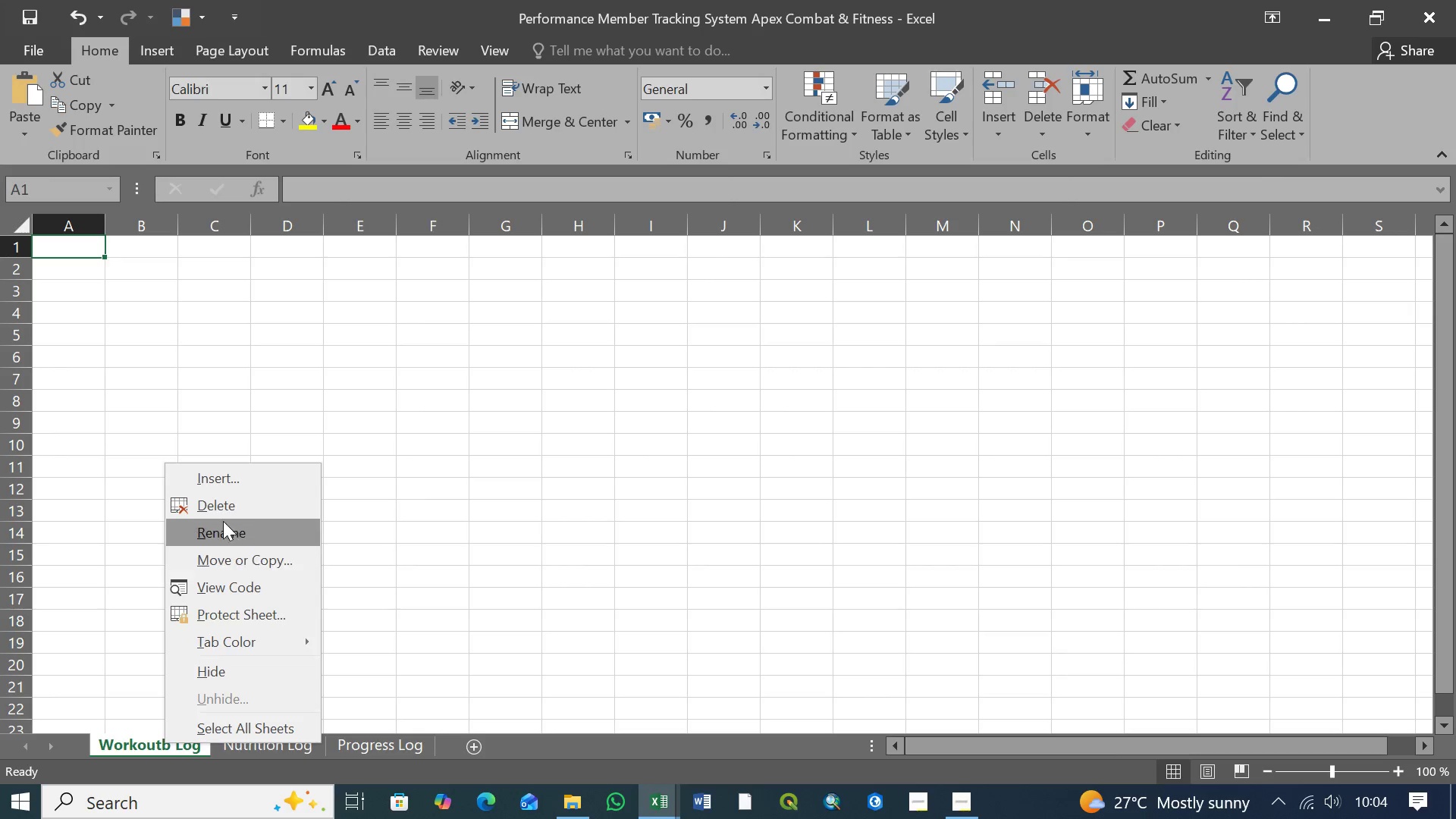 
left_click([229, 535])
 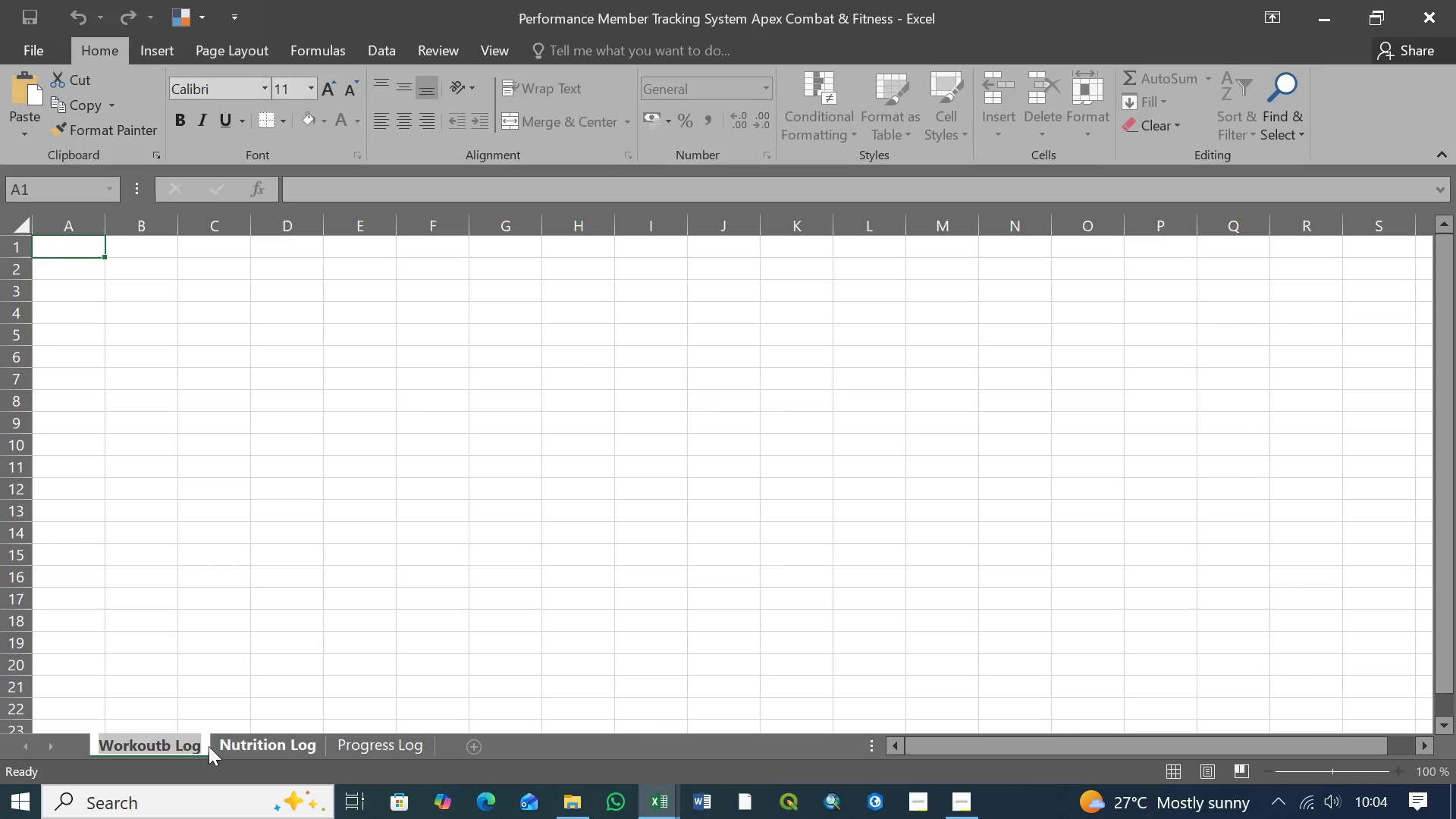 
left_click([203, 743])
 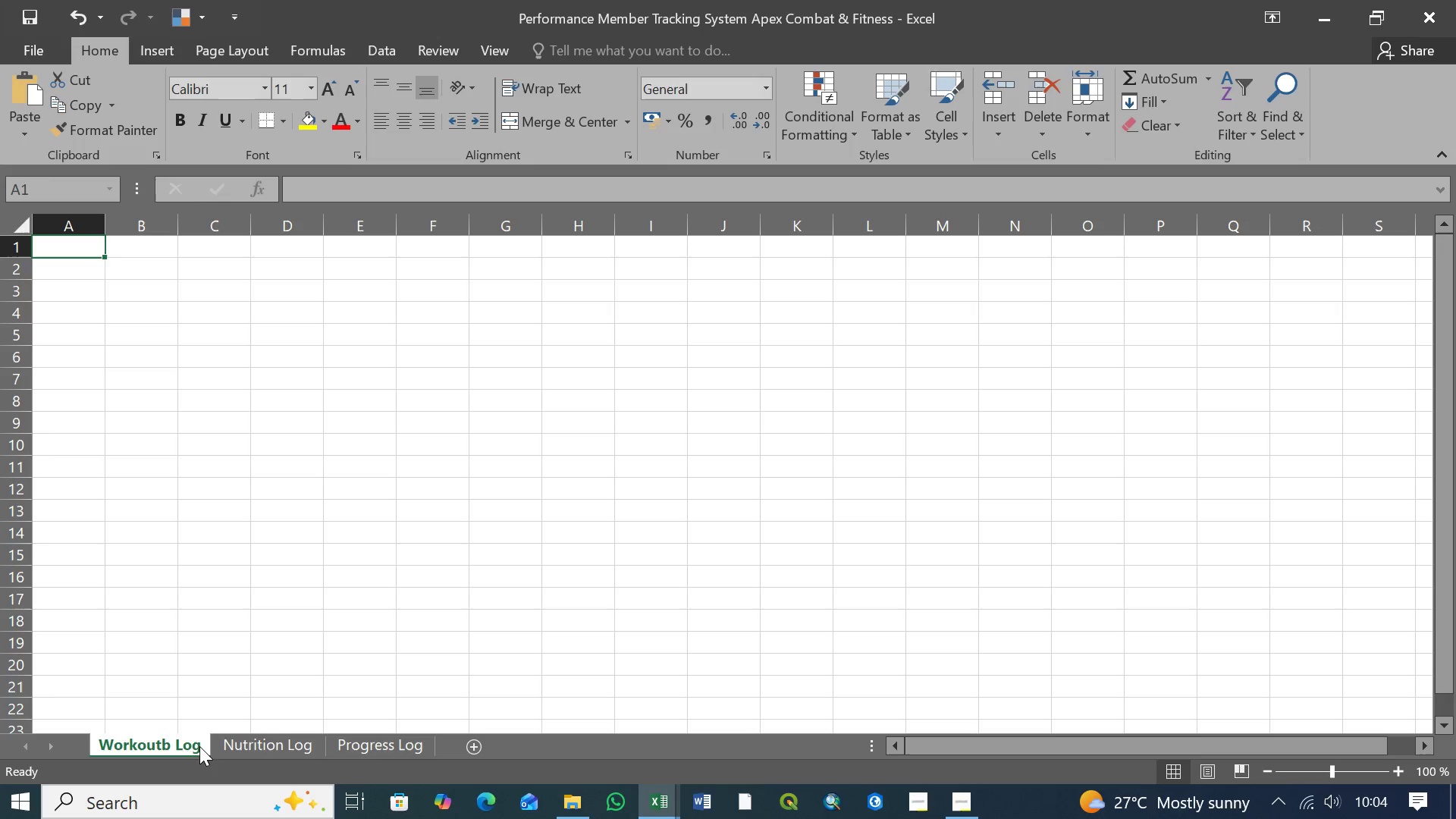 
left_click([199, 747])
 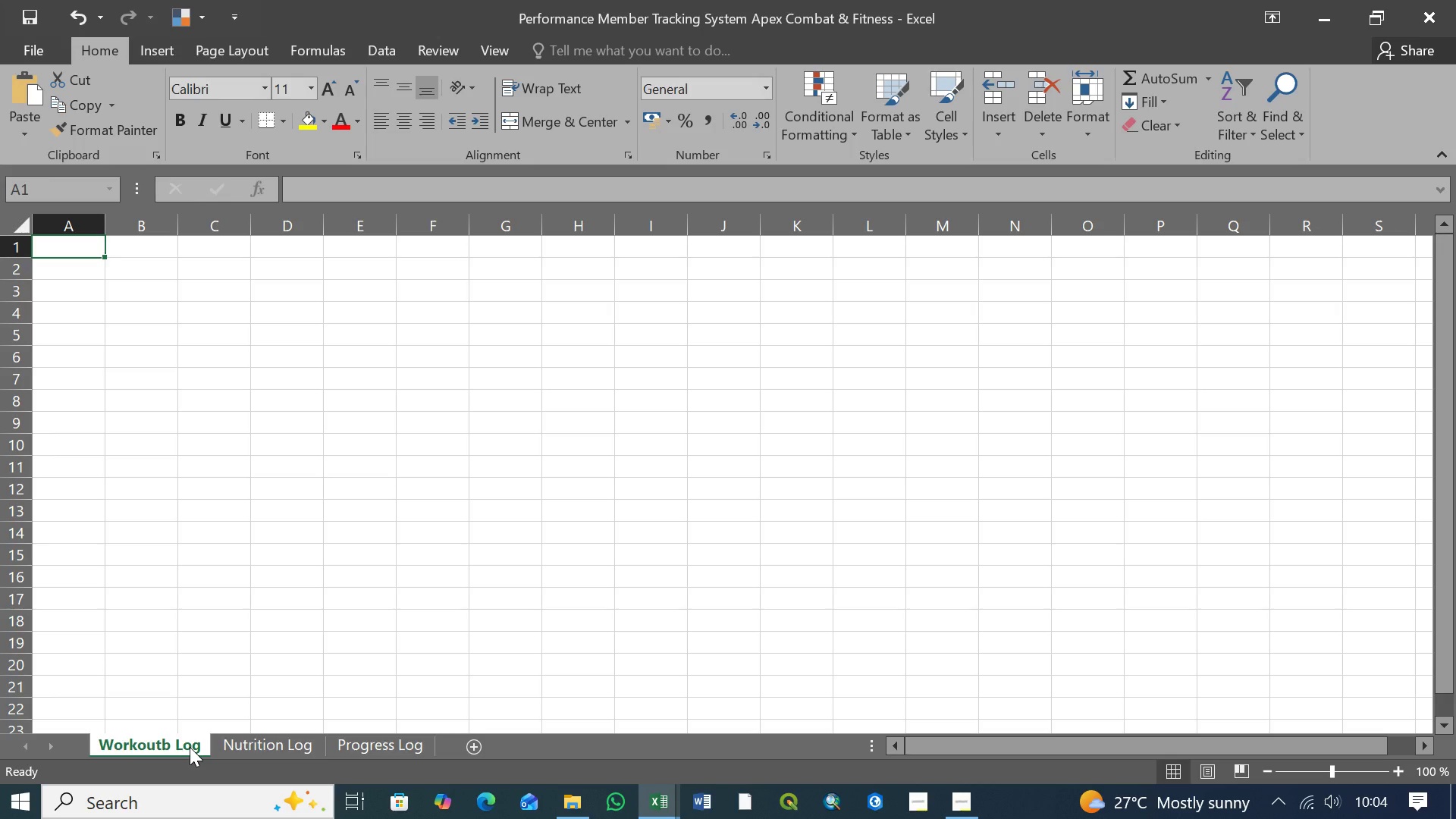 
right_click([190, 747])
 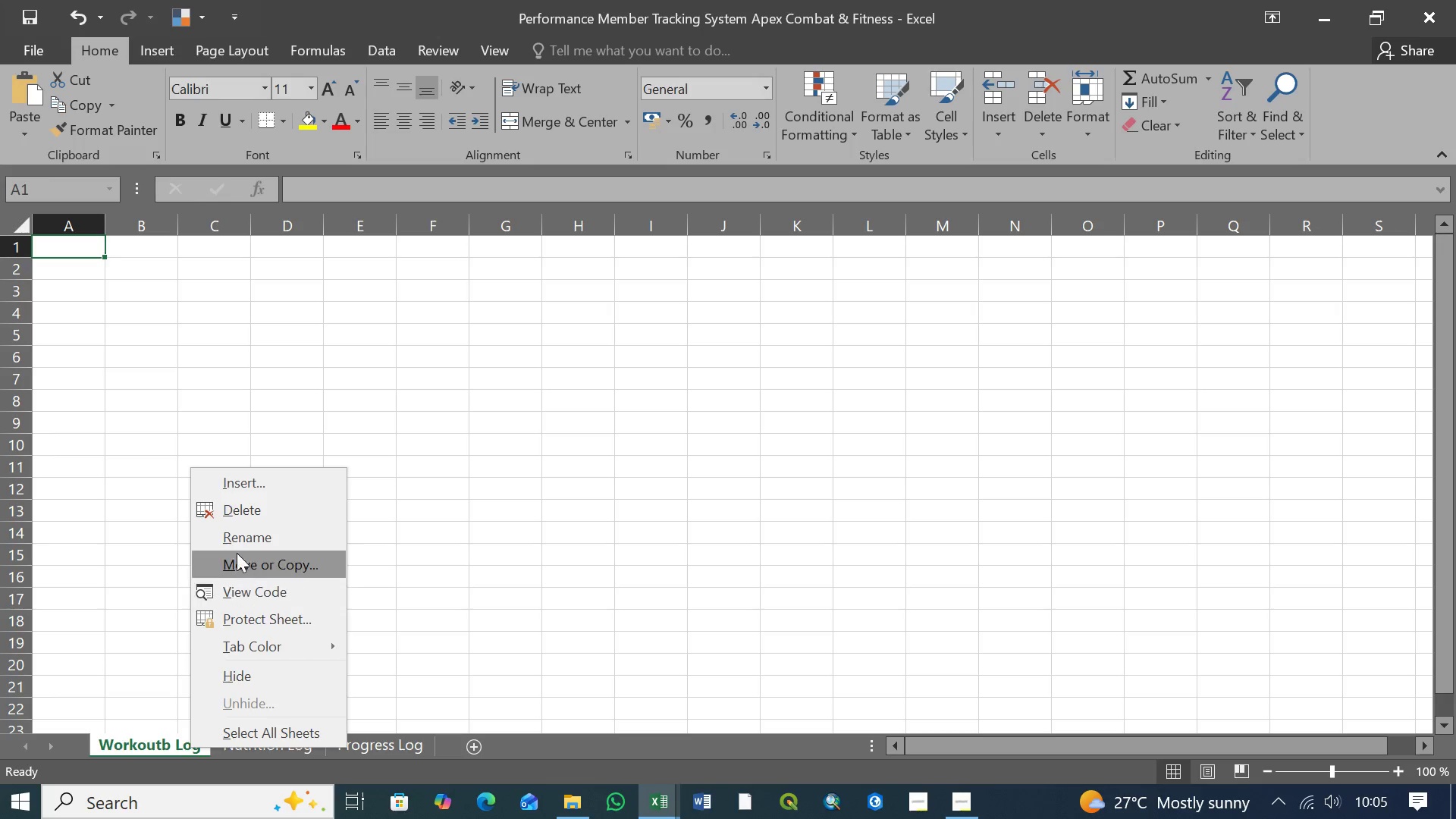 
left_click([245, 532])
 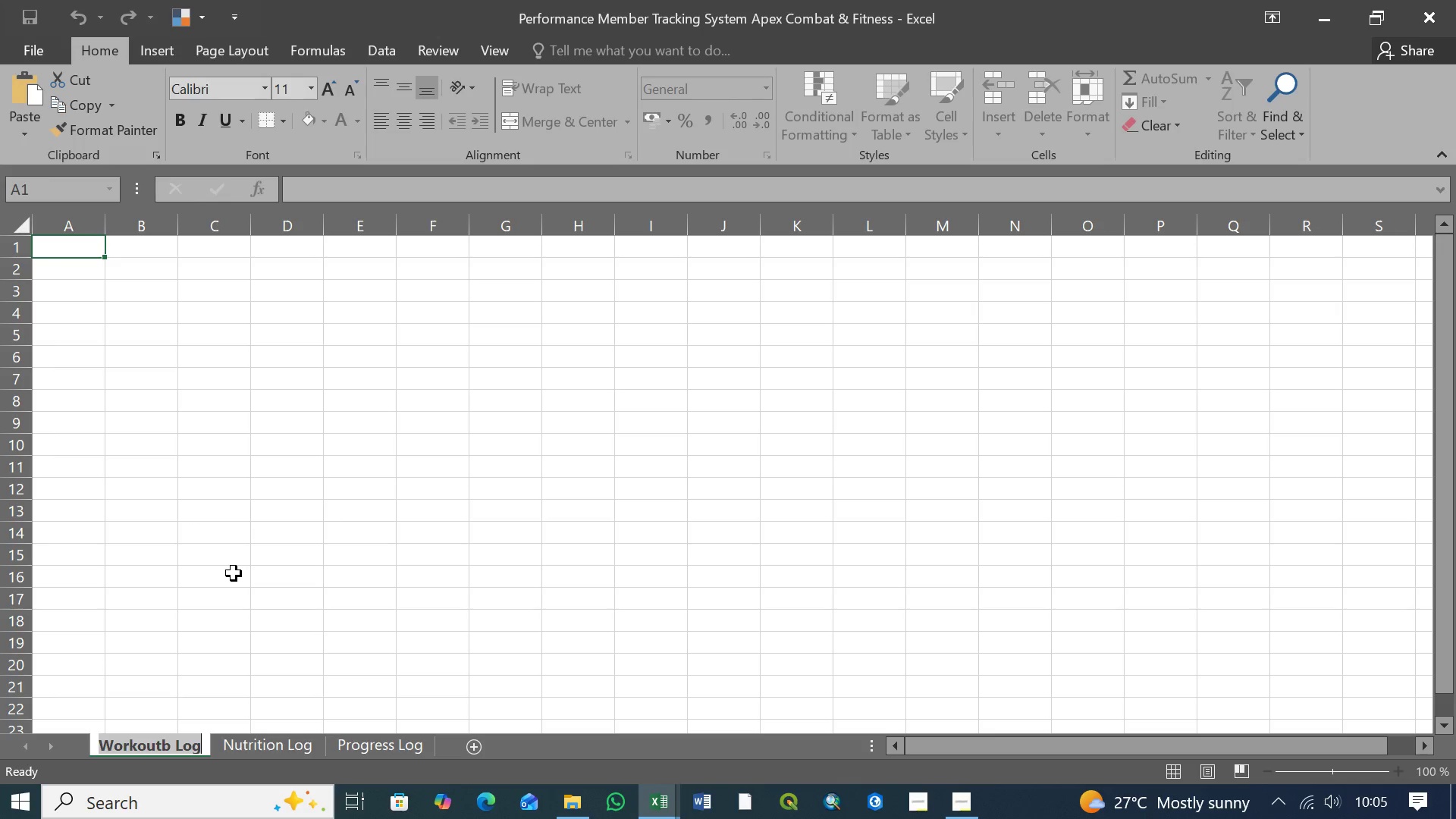 
key(ArrowRight)
 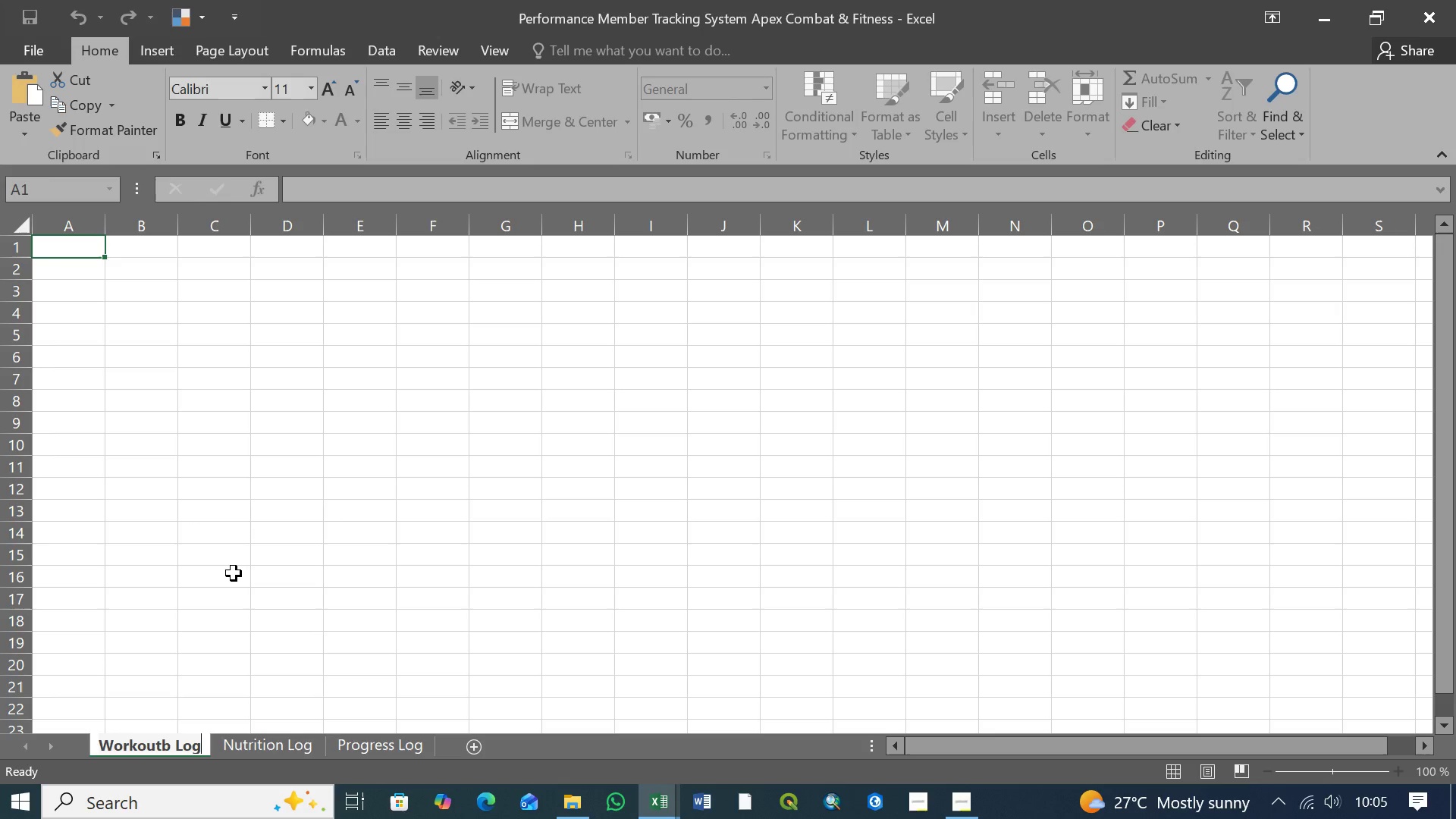 
type( Sheet)
 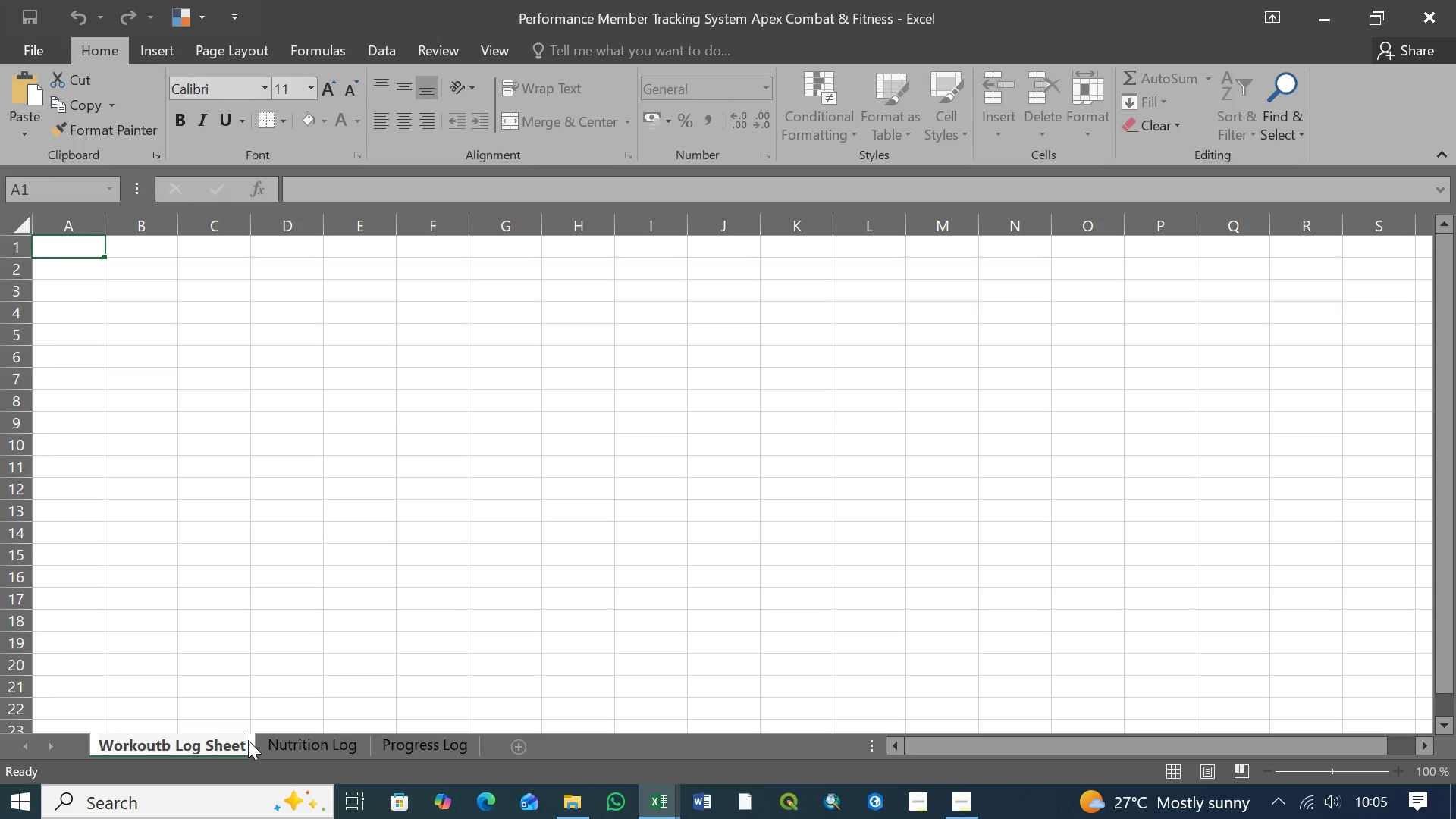 
left_click_drag(start_coordinate=[243, 747], to_coordinate=[229, 741])
 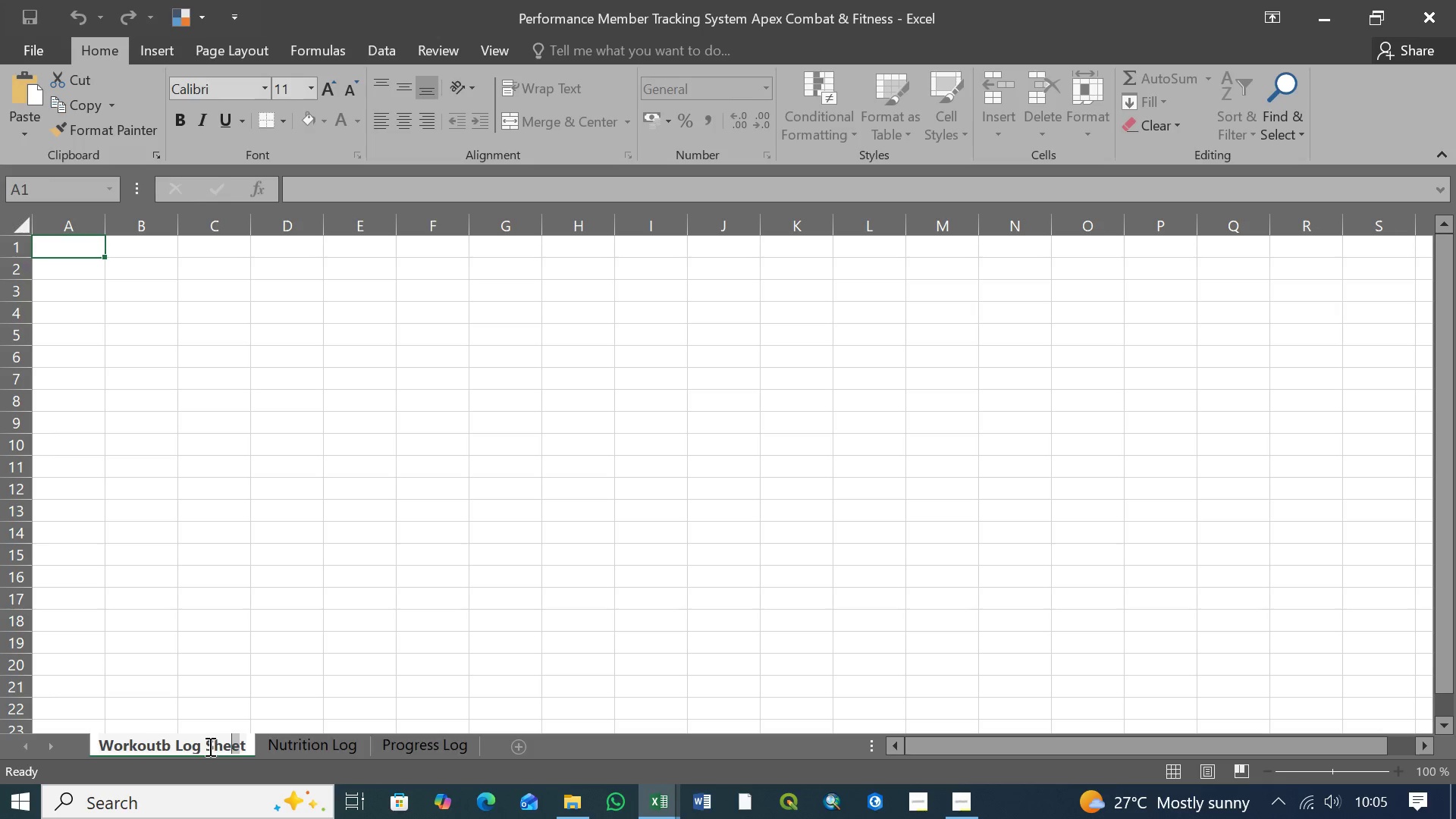 
left_click_drag(start_coordinate=[209, 745], to_coordinate=[255, 743])
 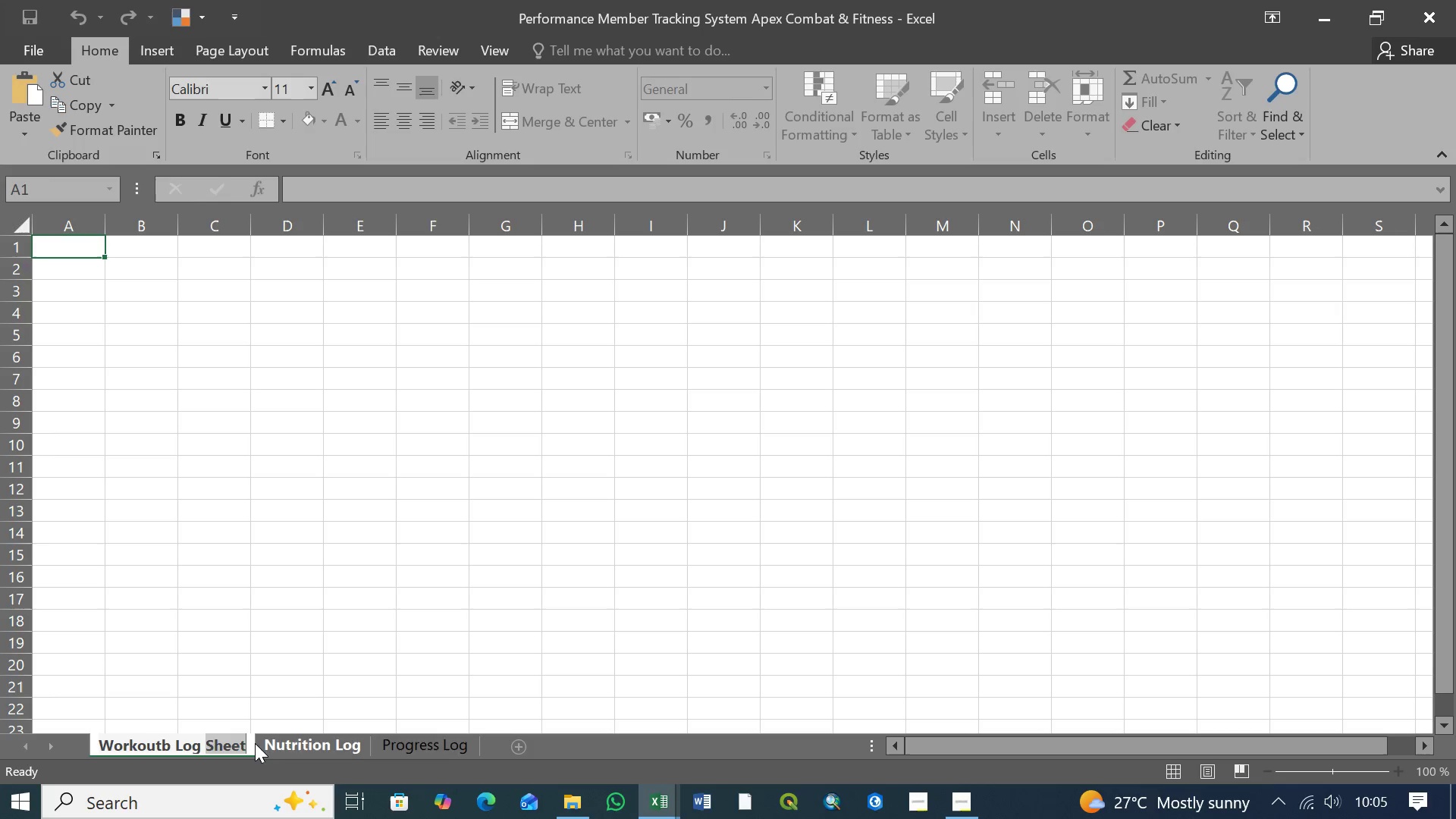 
key(Control+C)
 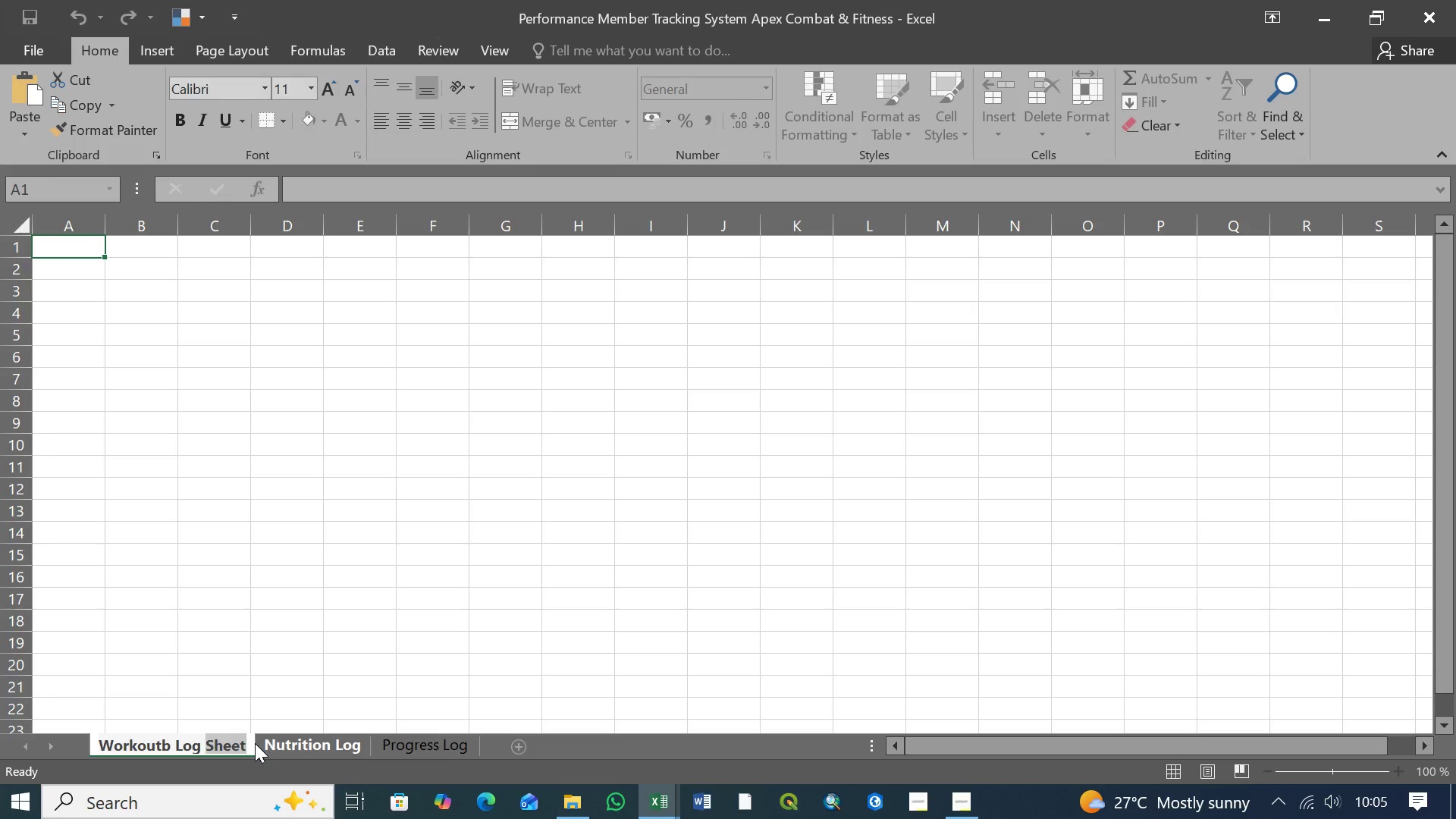 
key(Enter)
 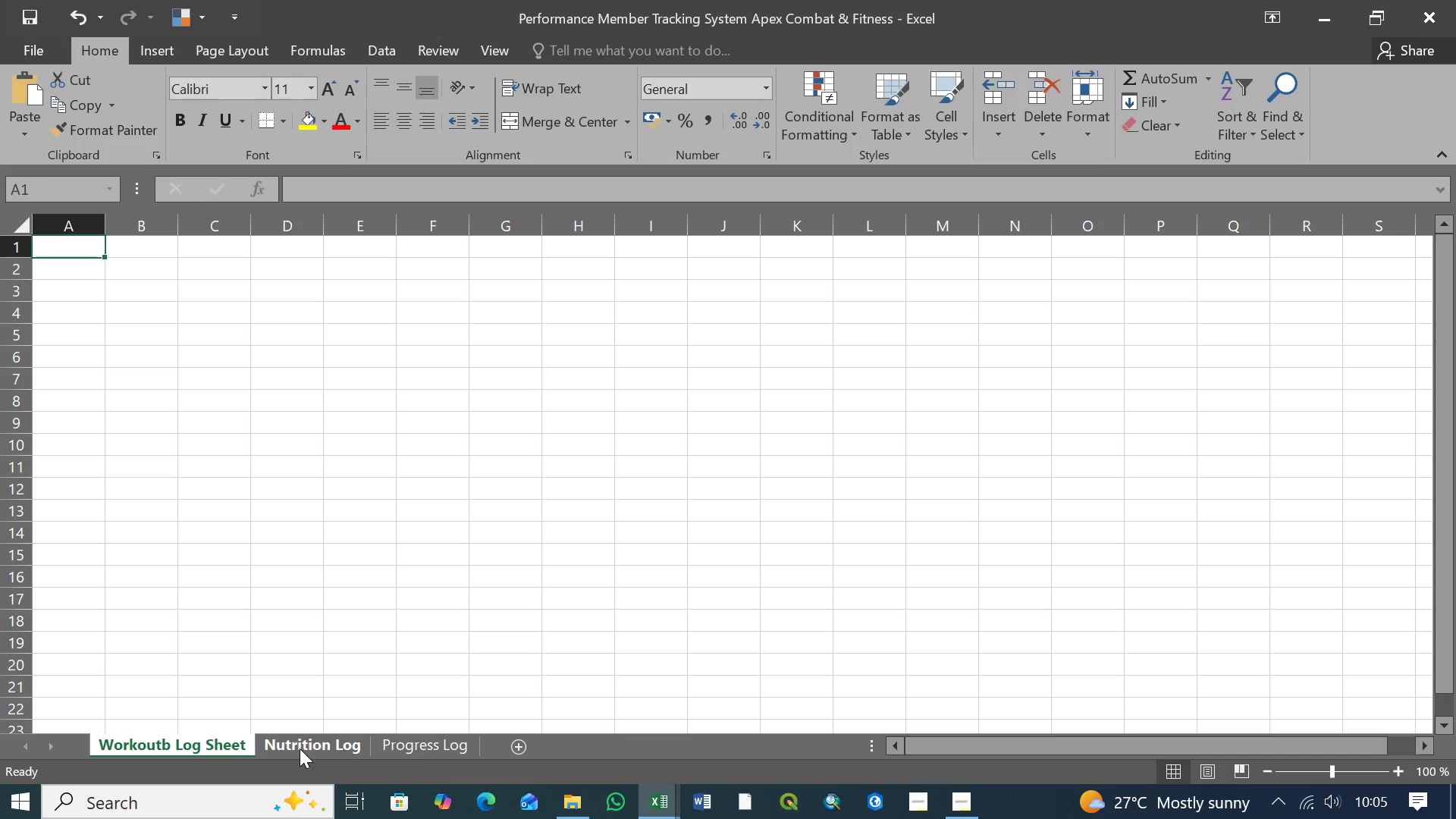 
left_click([300, 748])
 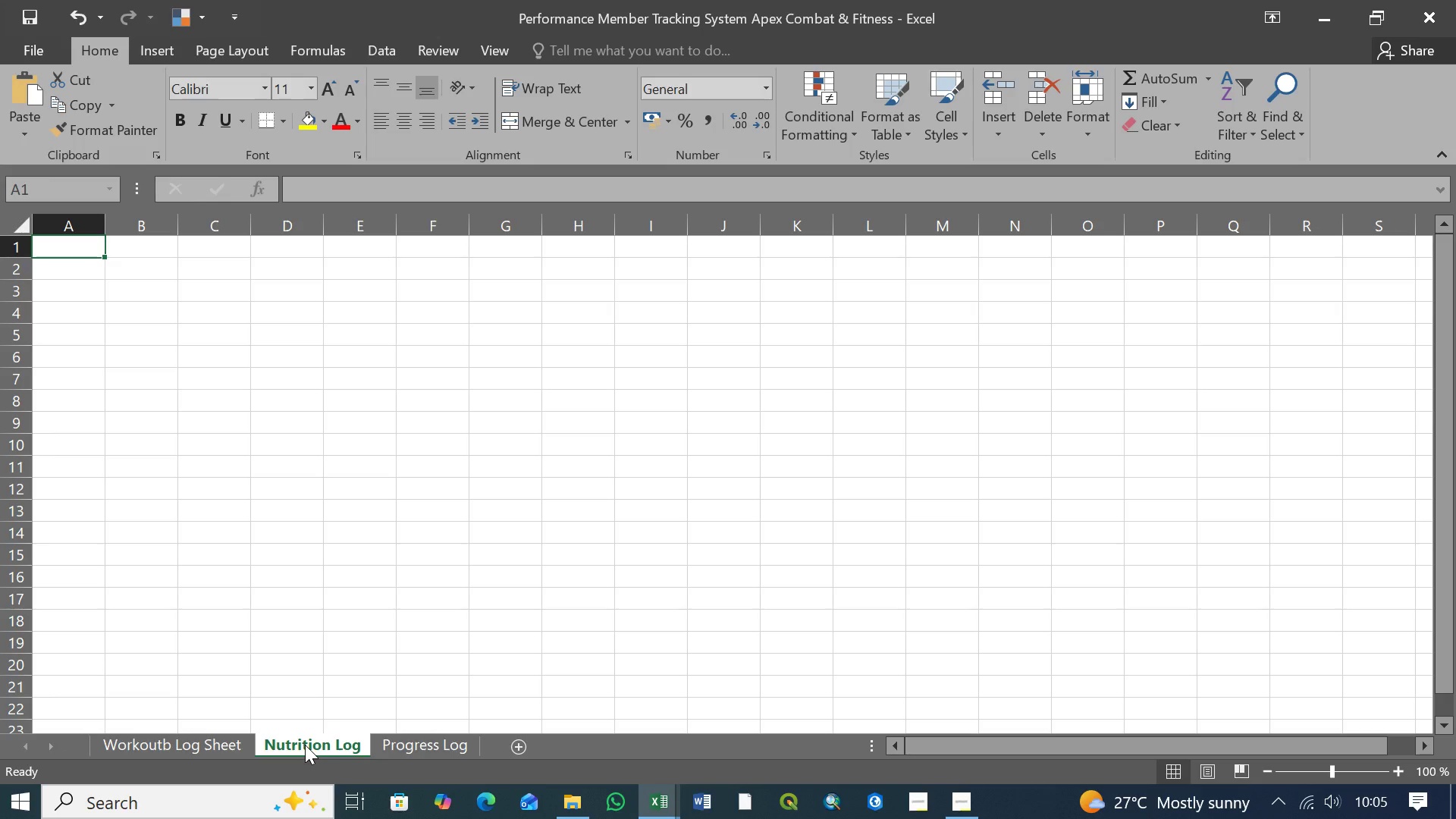 
right_click([305, 745])
 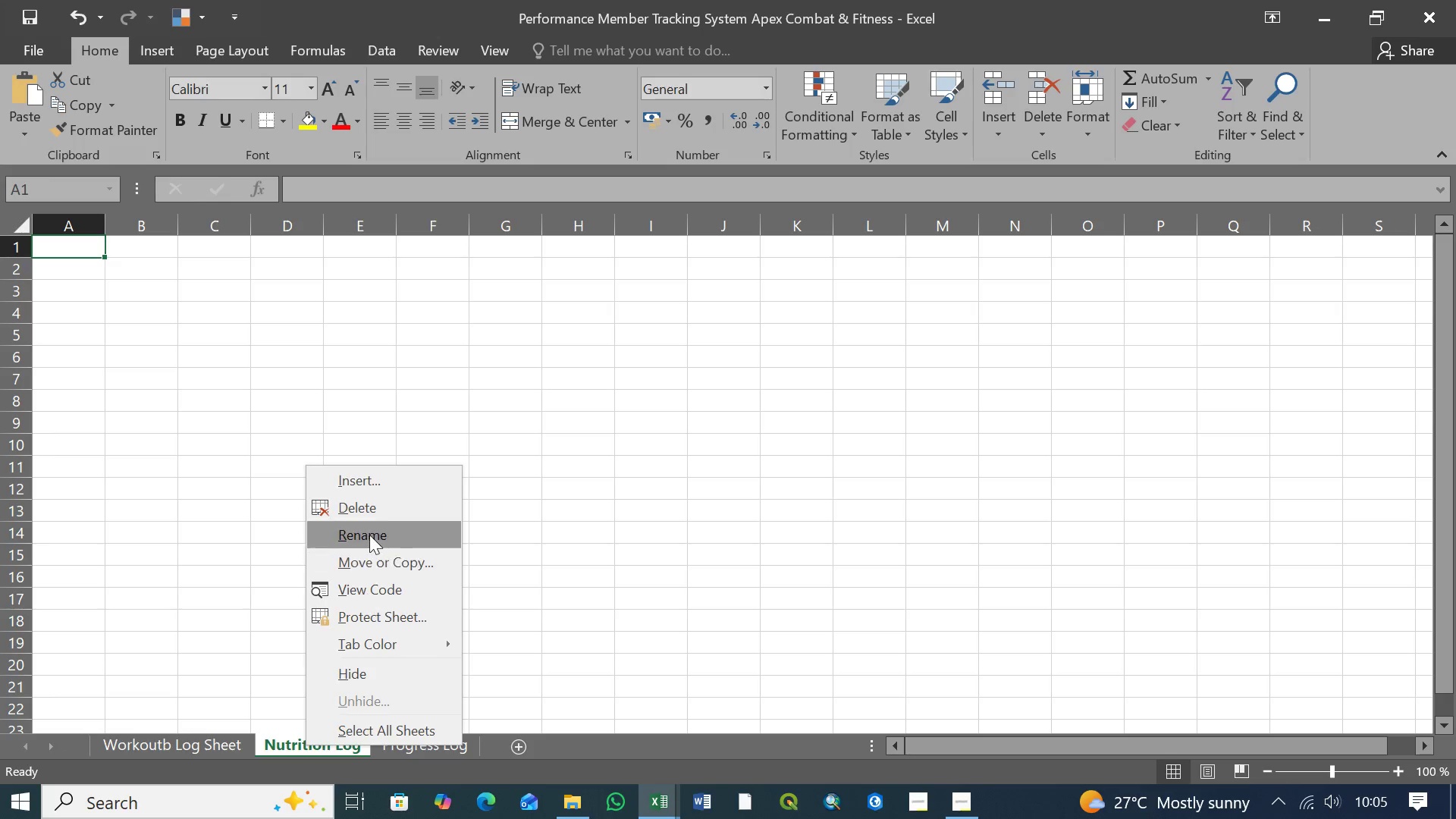 
left_click([369, 529])
 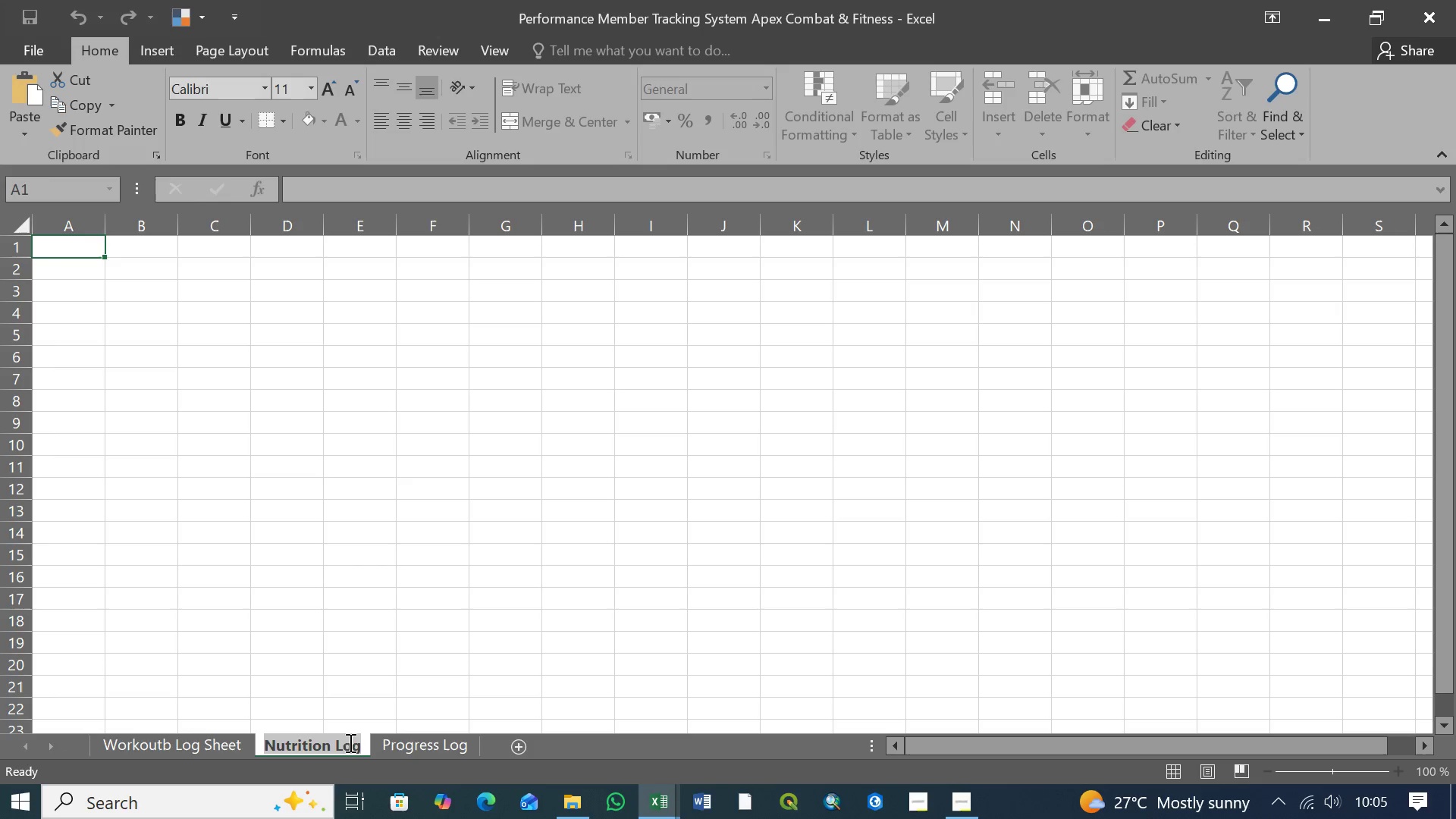 
left_click([353, 746])
 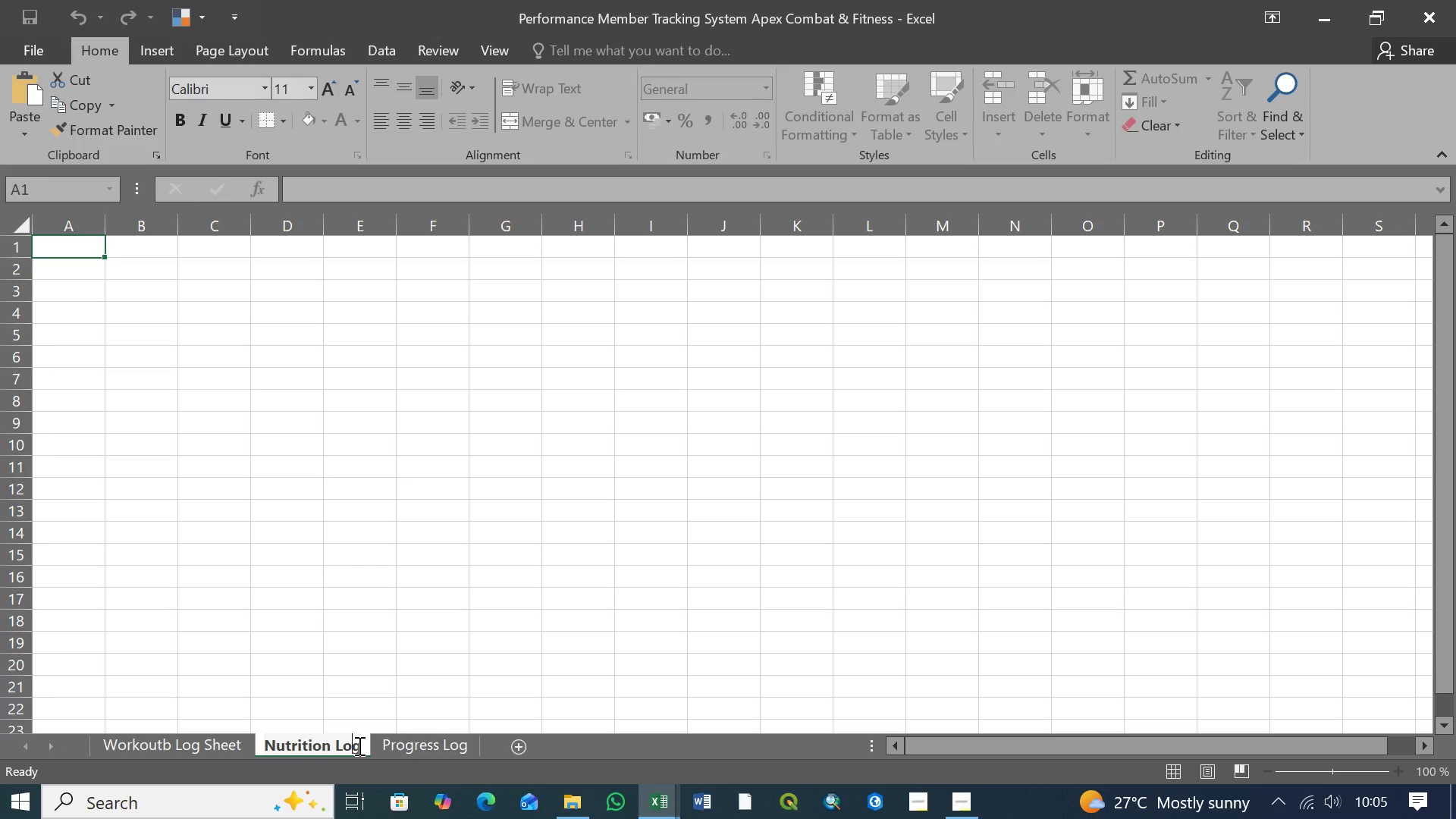 
left_click([358, 745])
 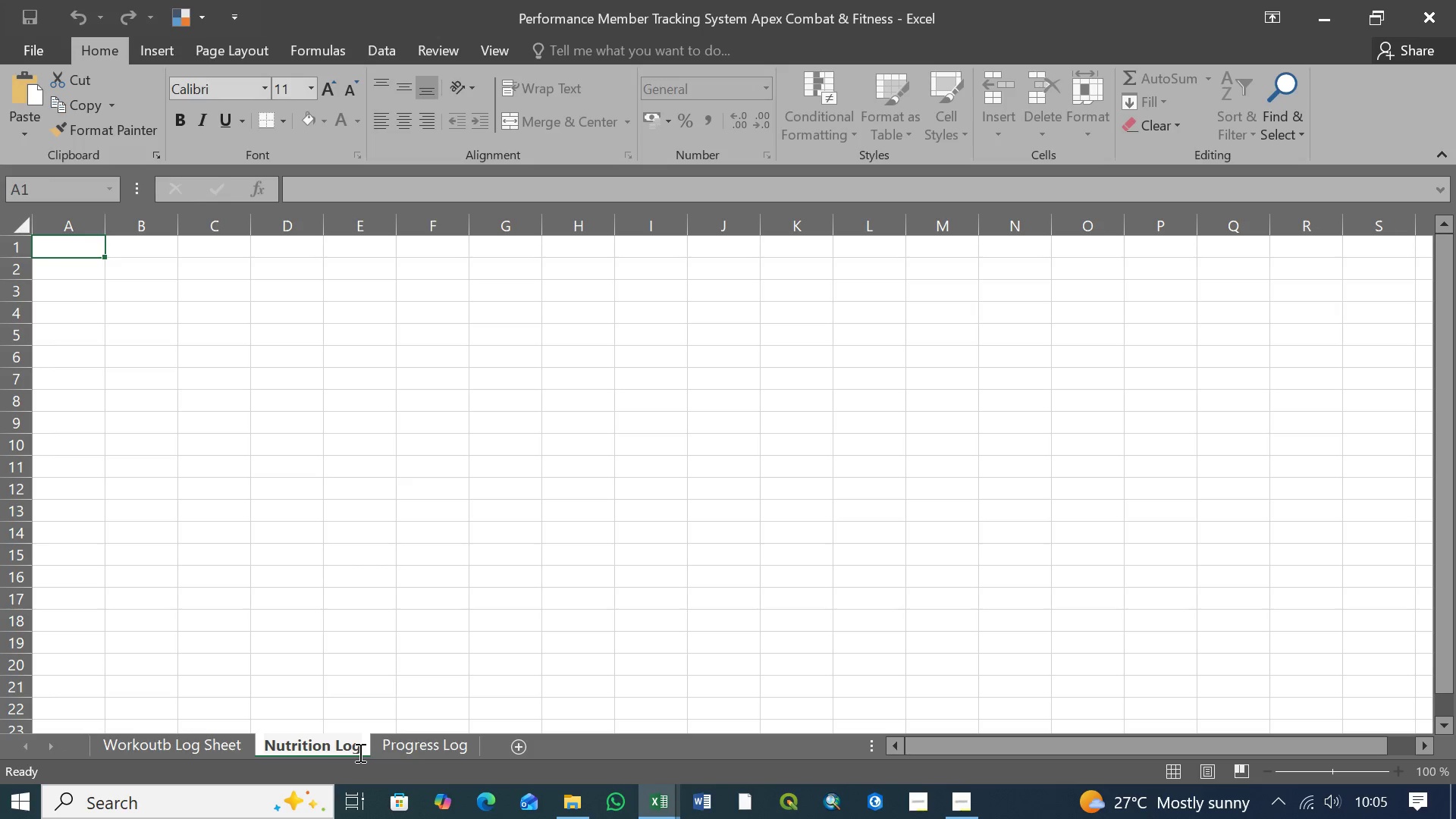 
key(Control+V)
 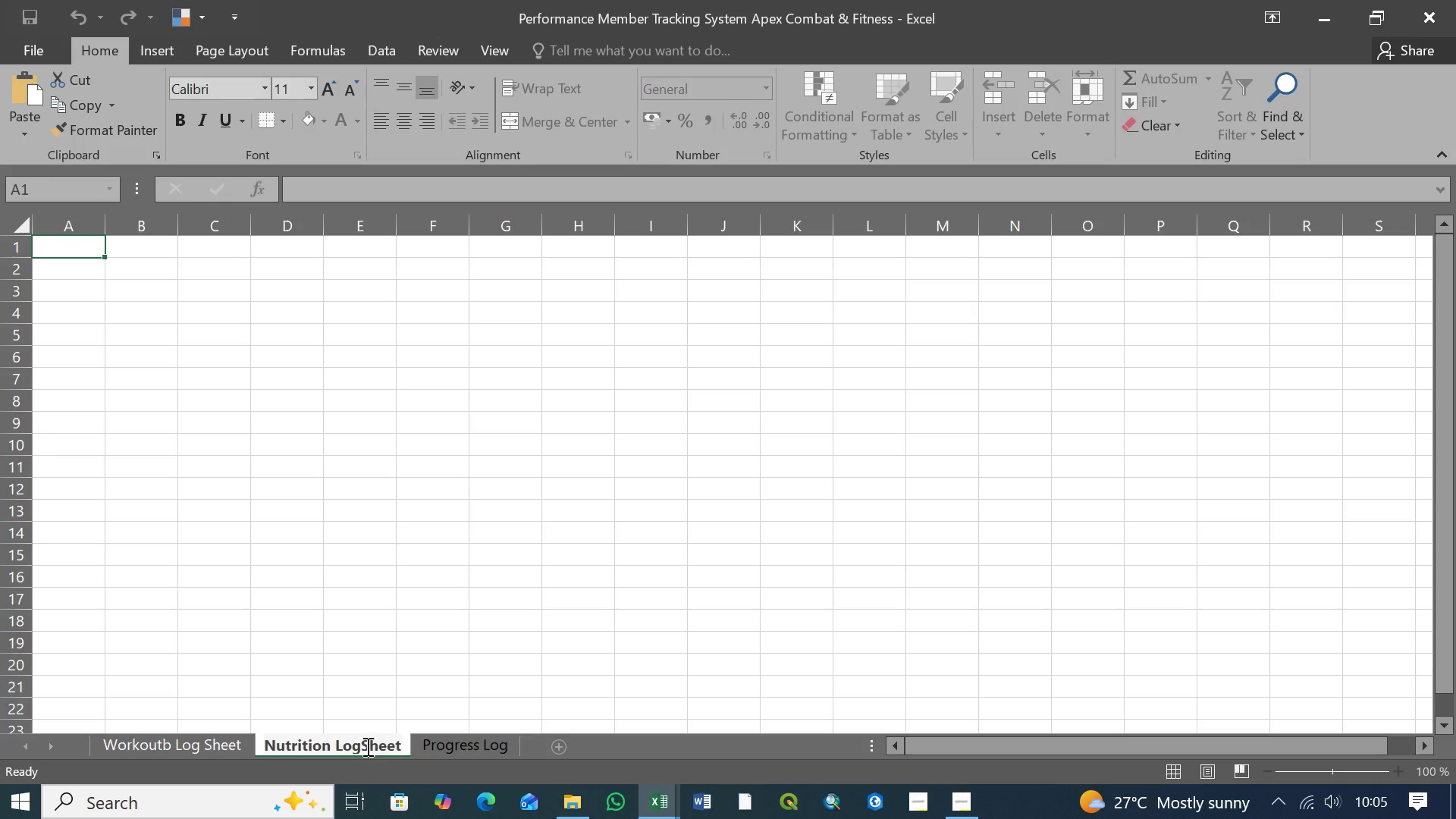 
left_click([362, 741])
 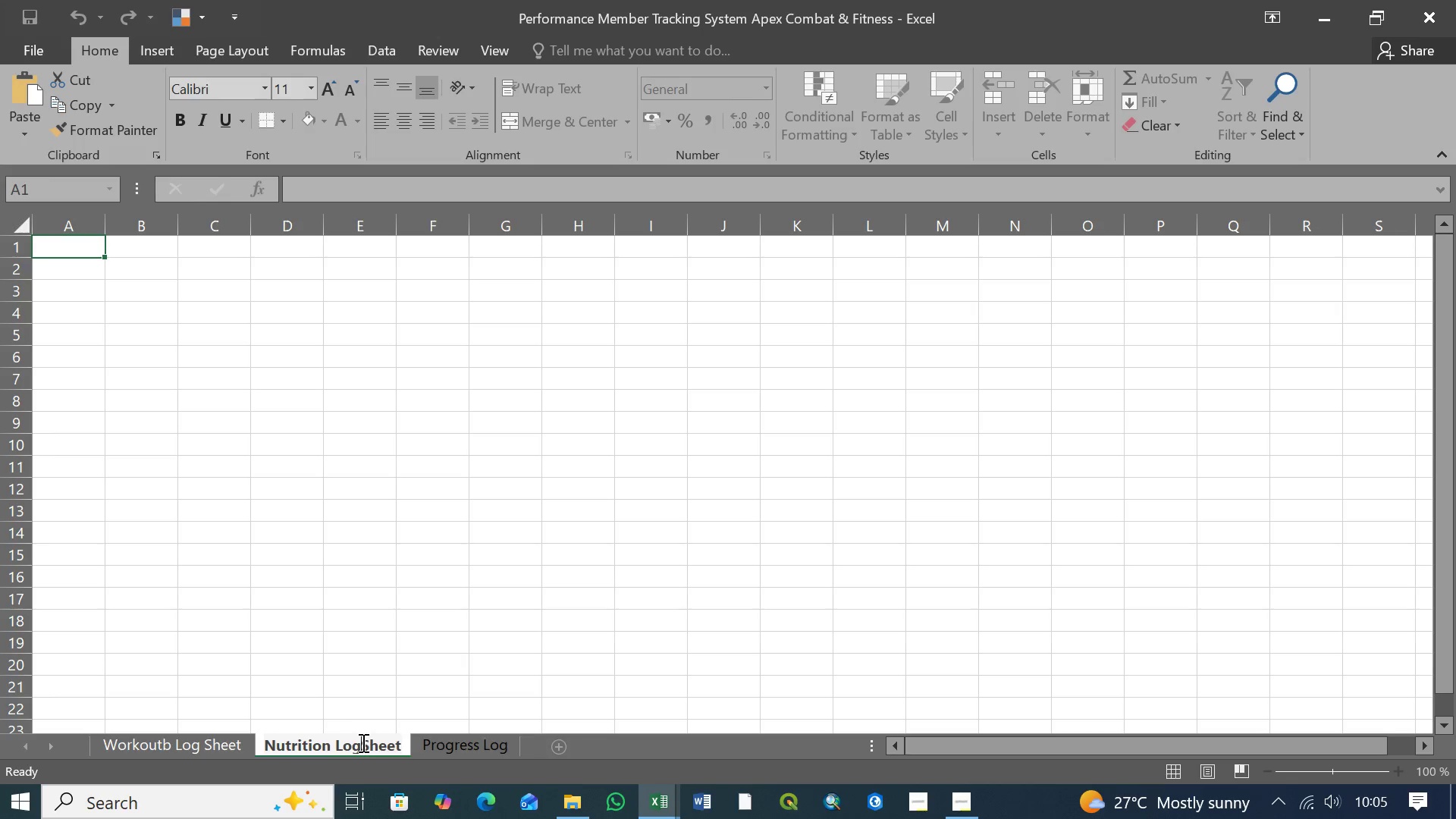 
key(Space)
 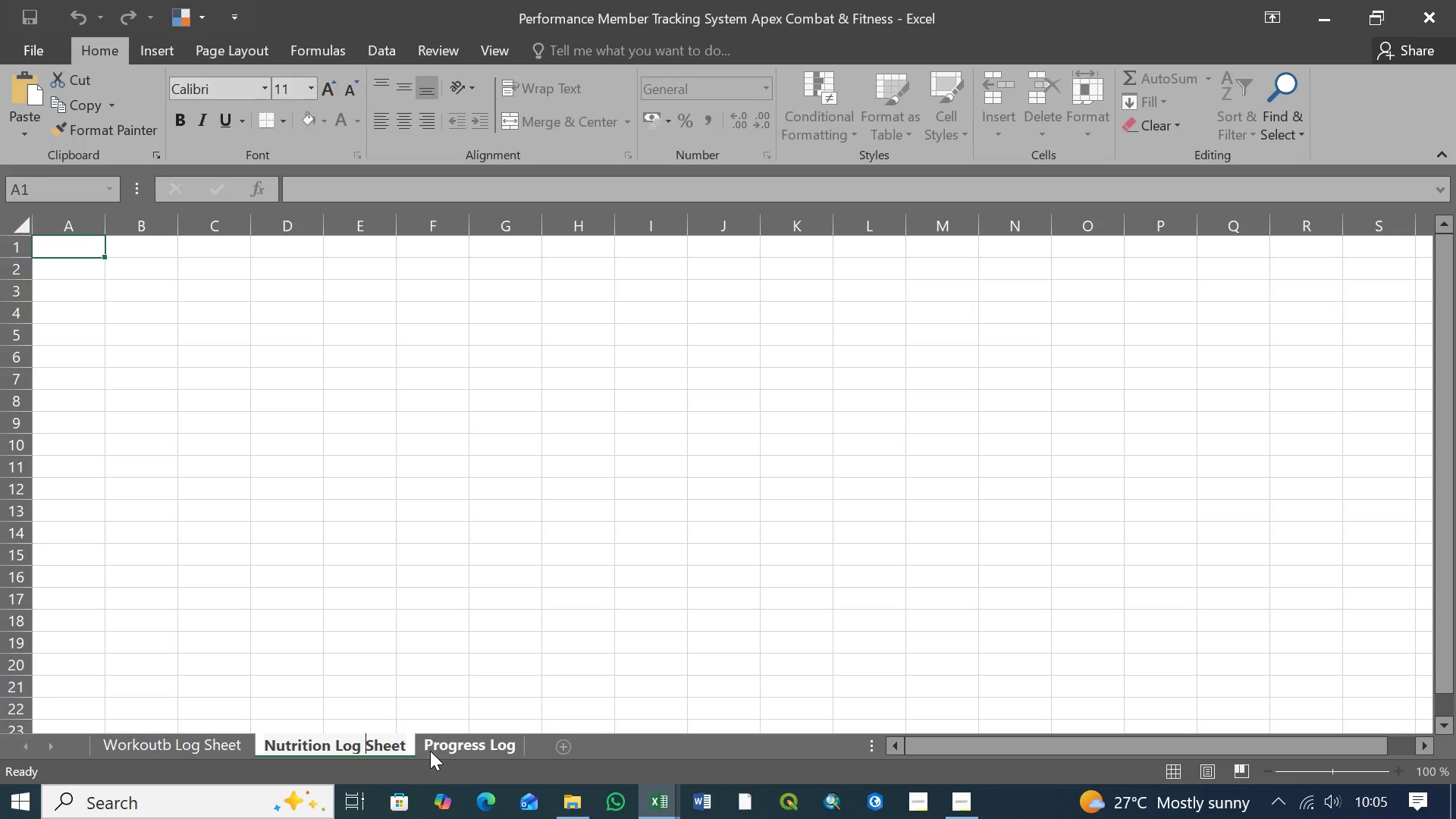 
key(Enter)
 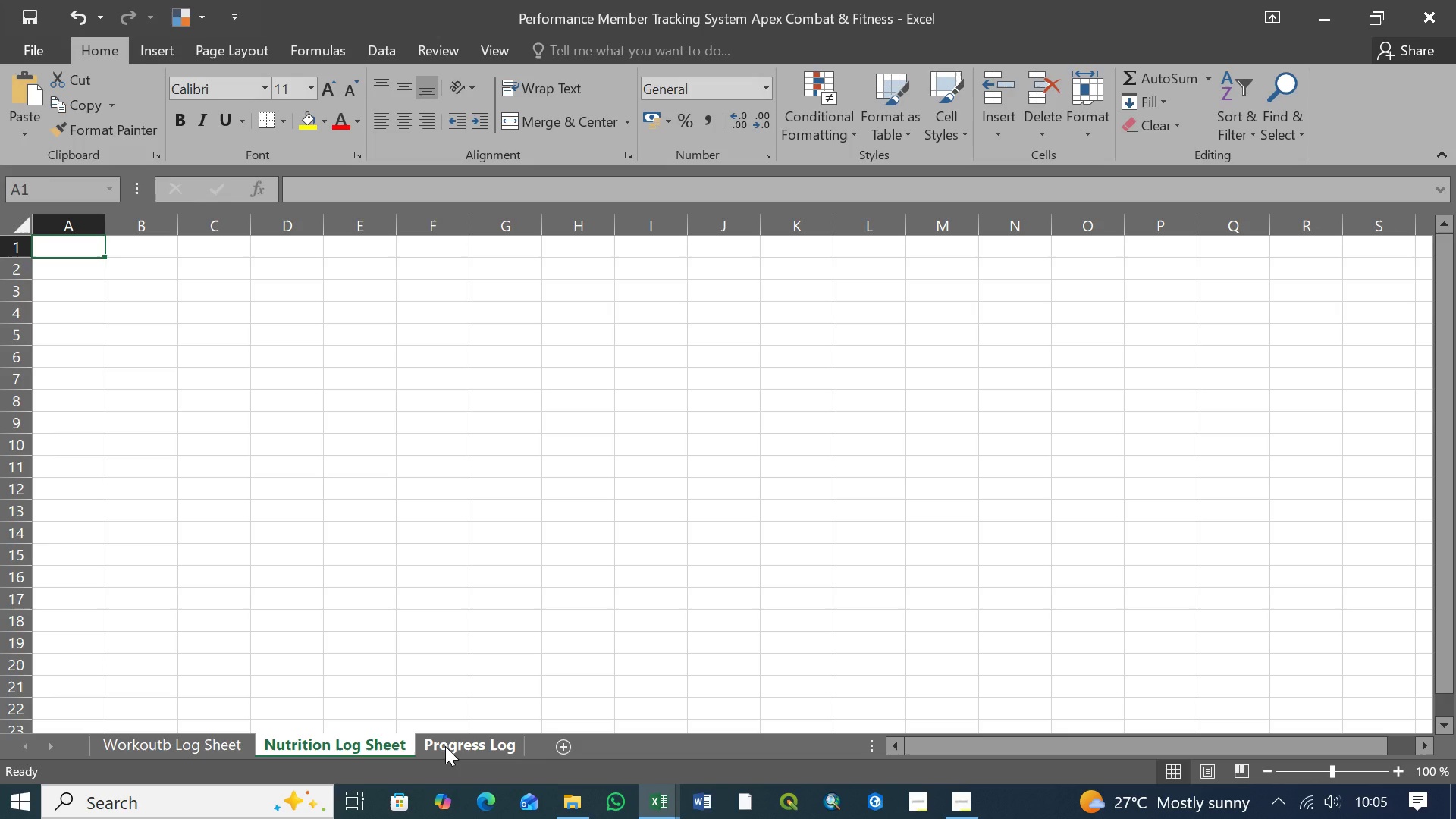 
left_click([445, 746])
 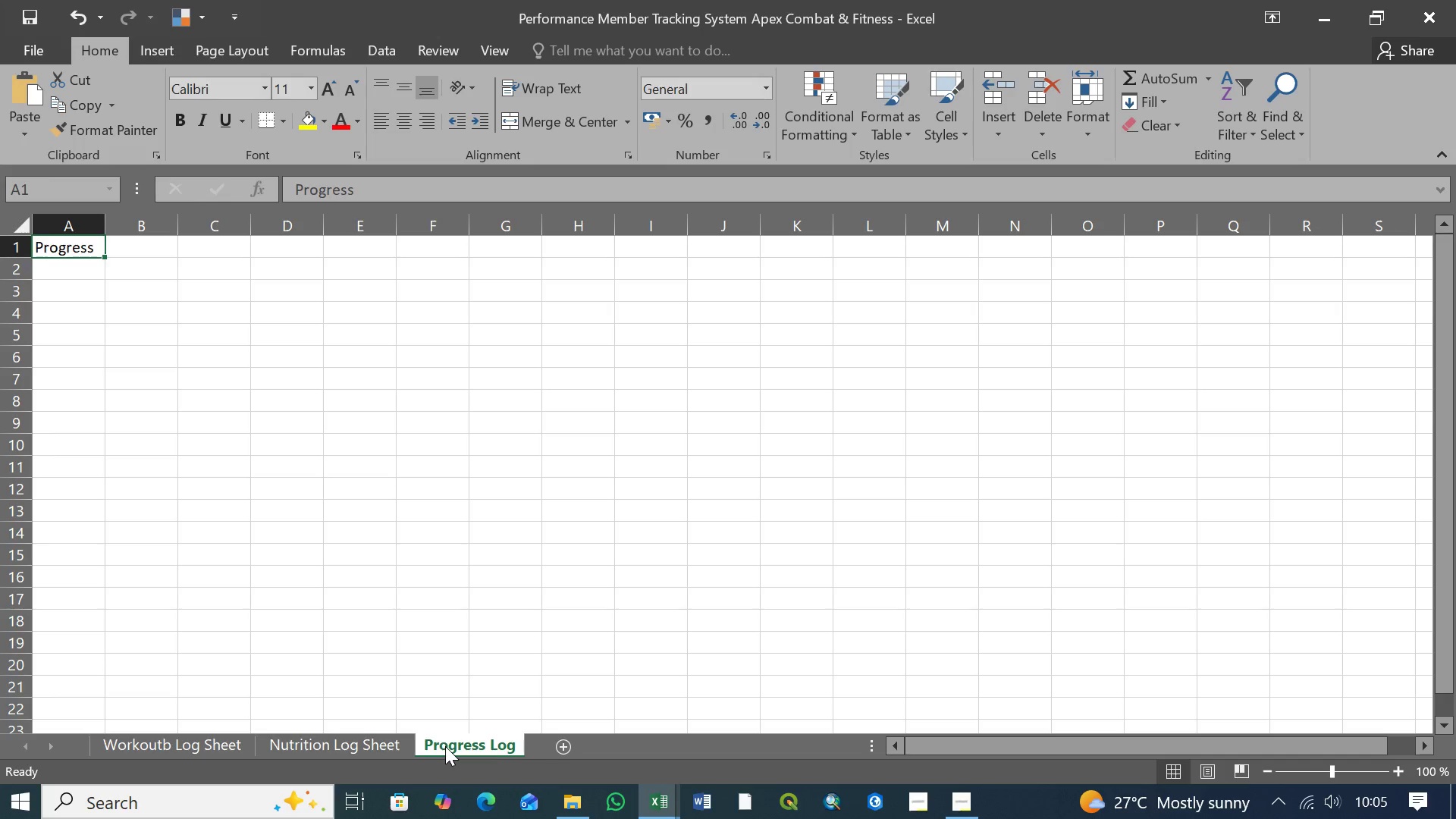 
right_click([445, 746])
 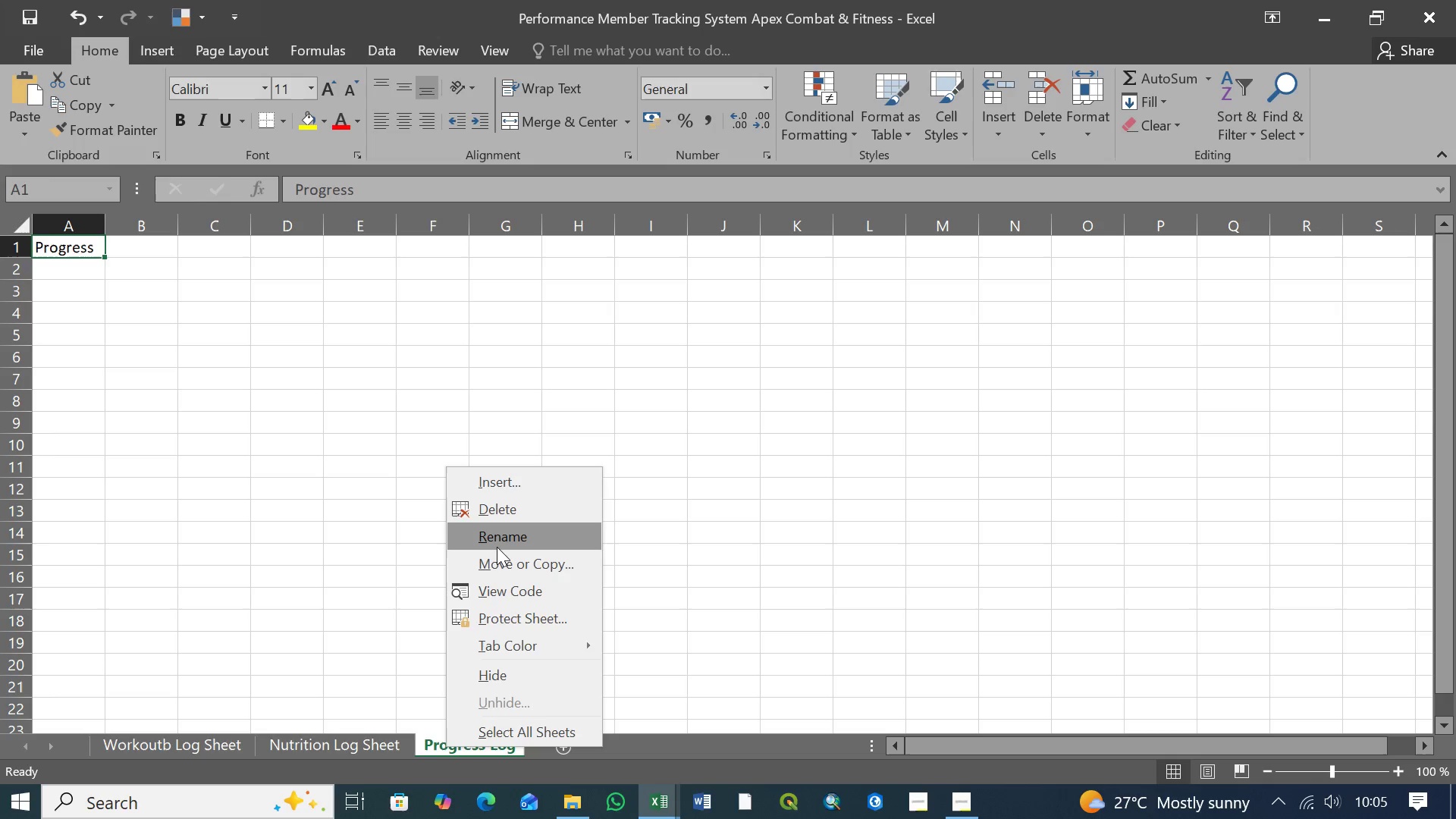 
left_click([497, 547])
 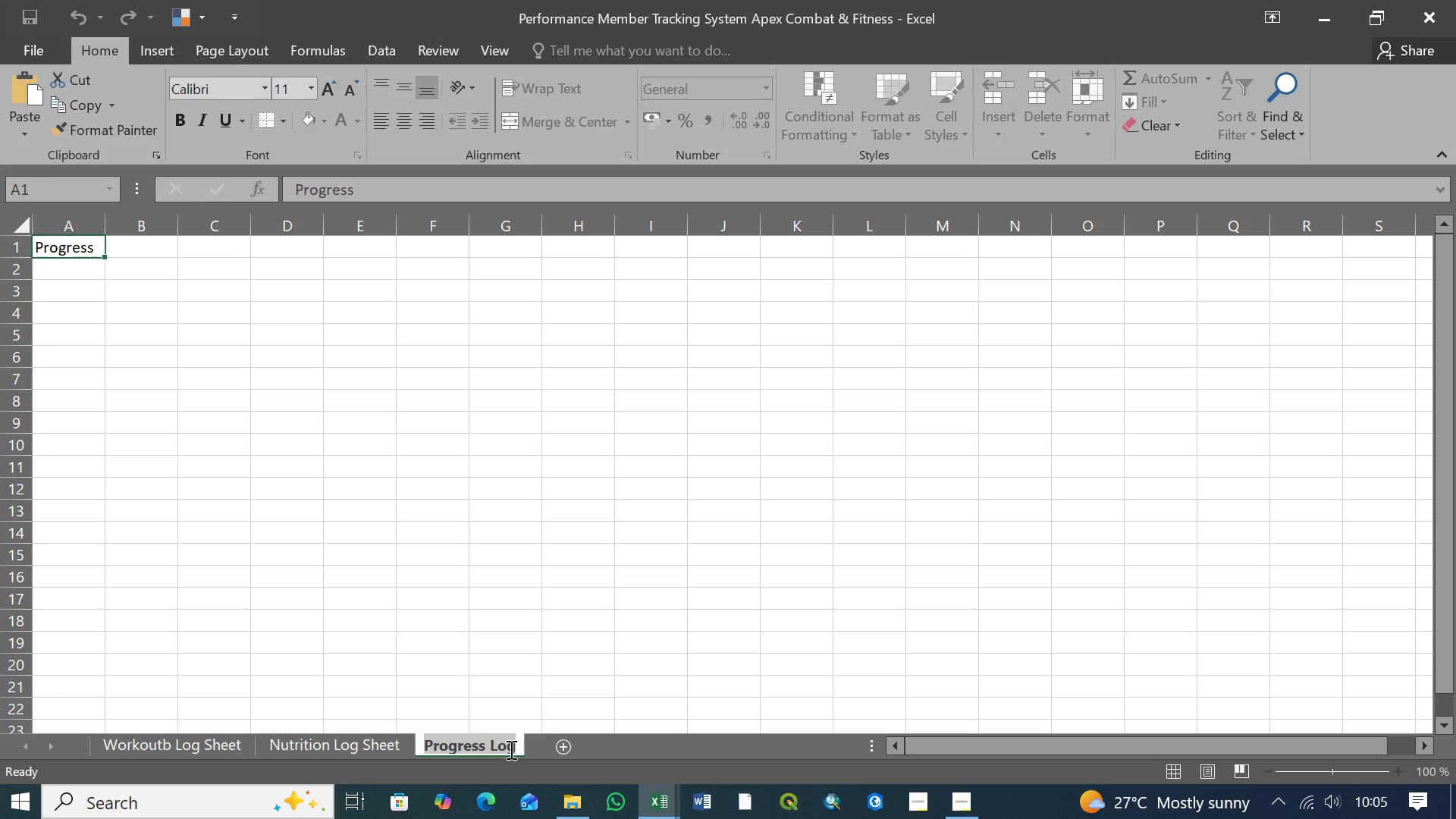 
left_click([514, 748])
 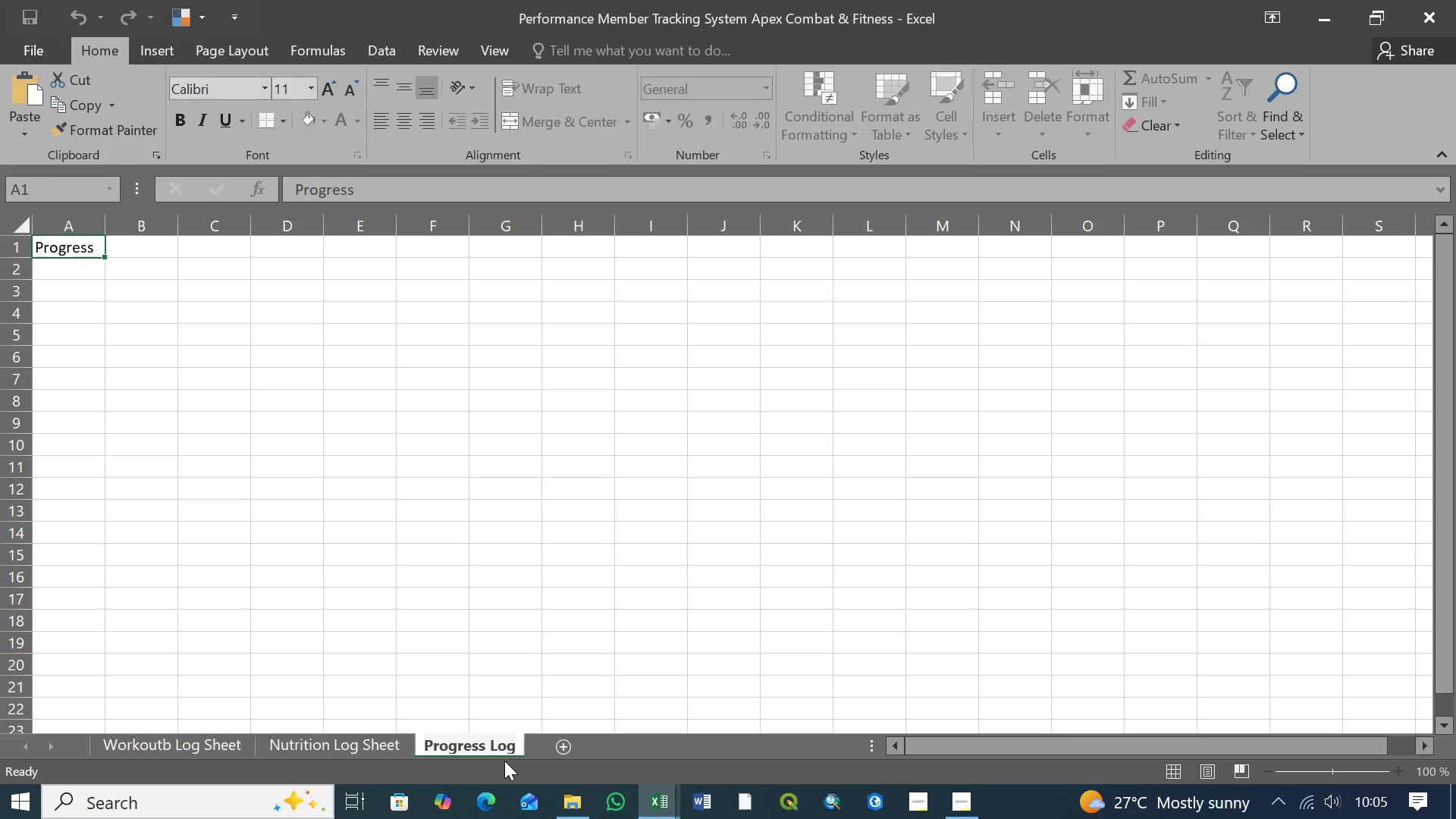 
key(Space)
 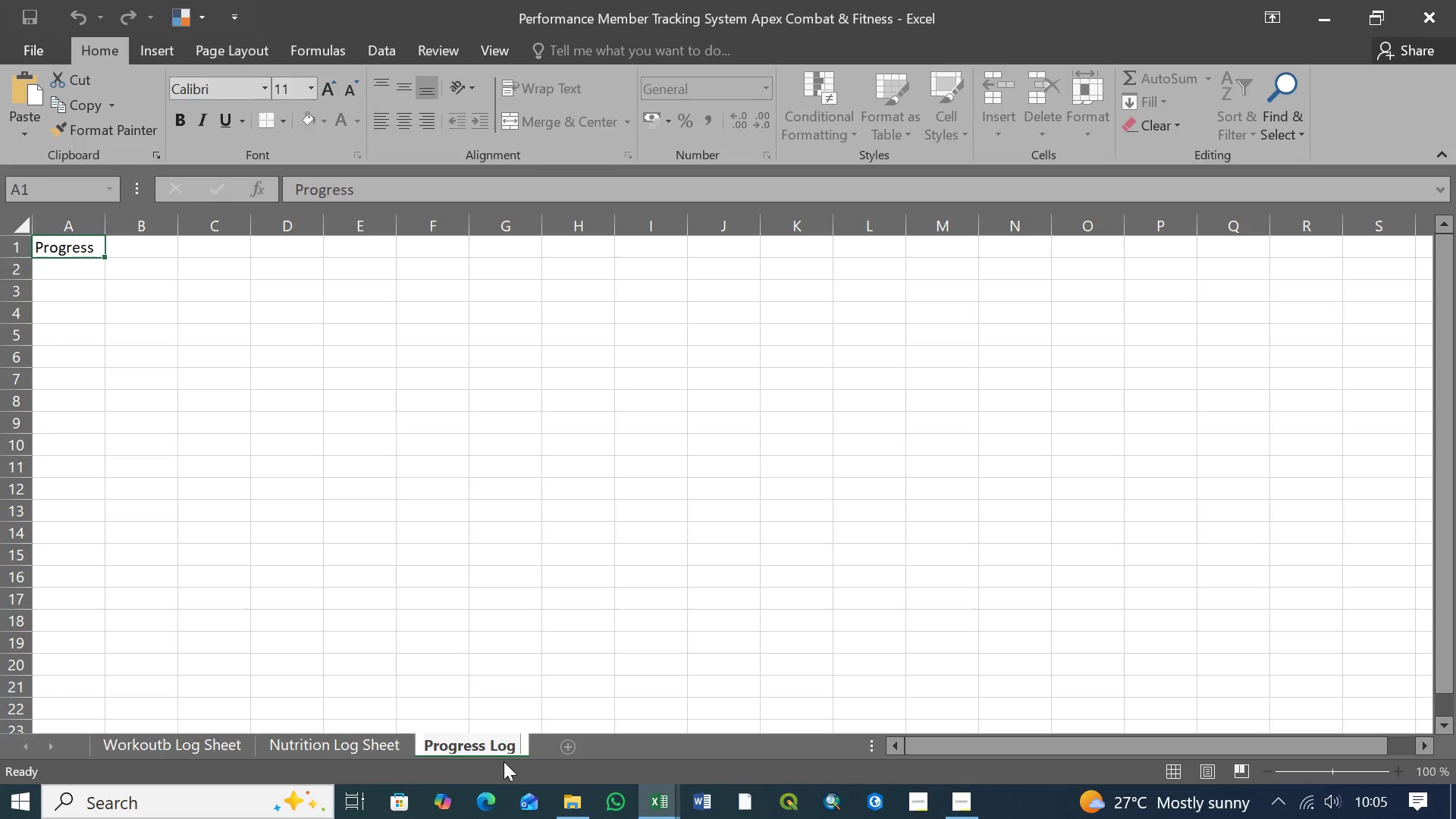 
key(Control+V)
 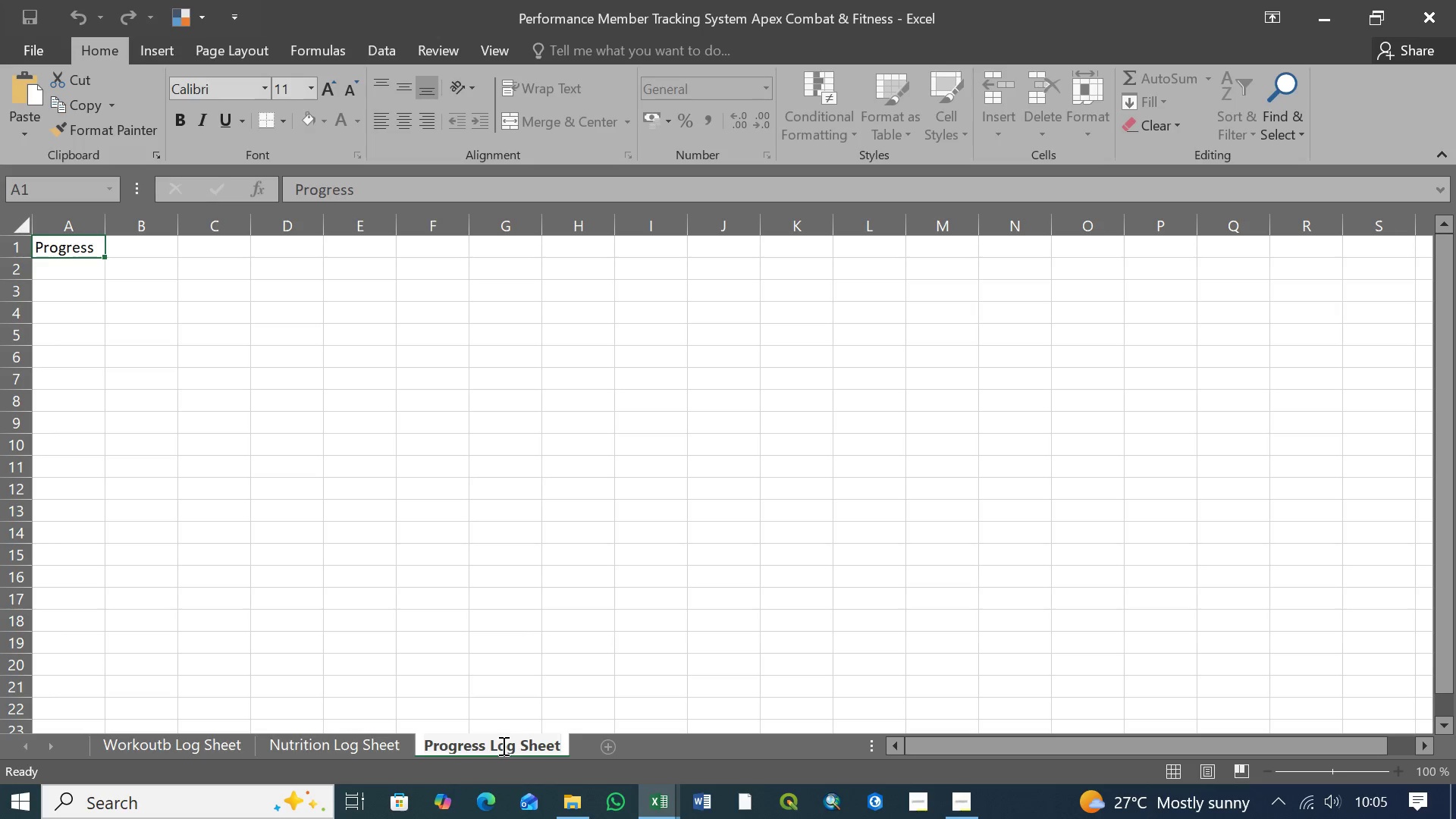 
key(Enter)
 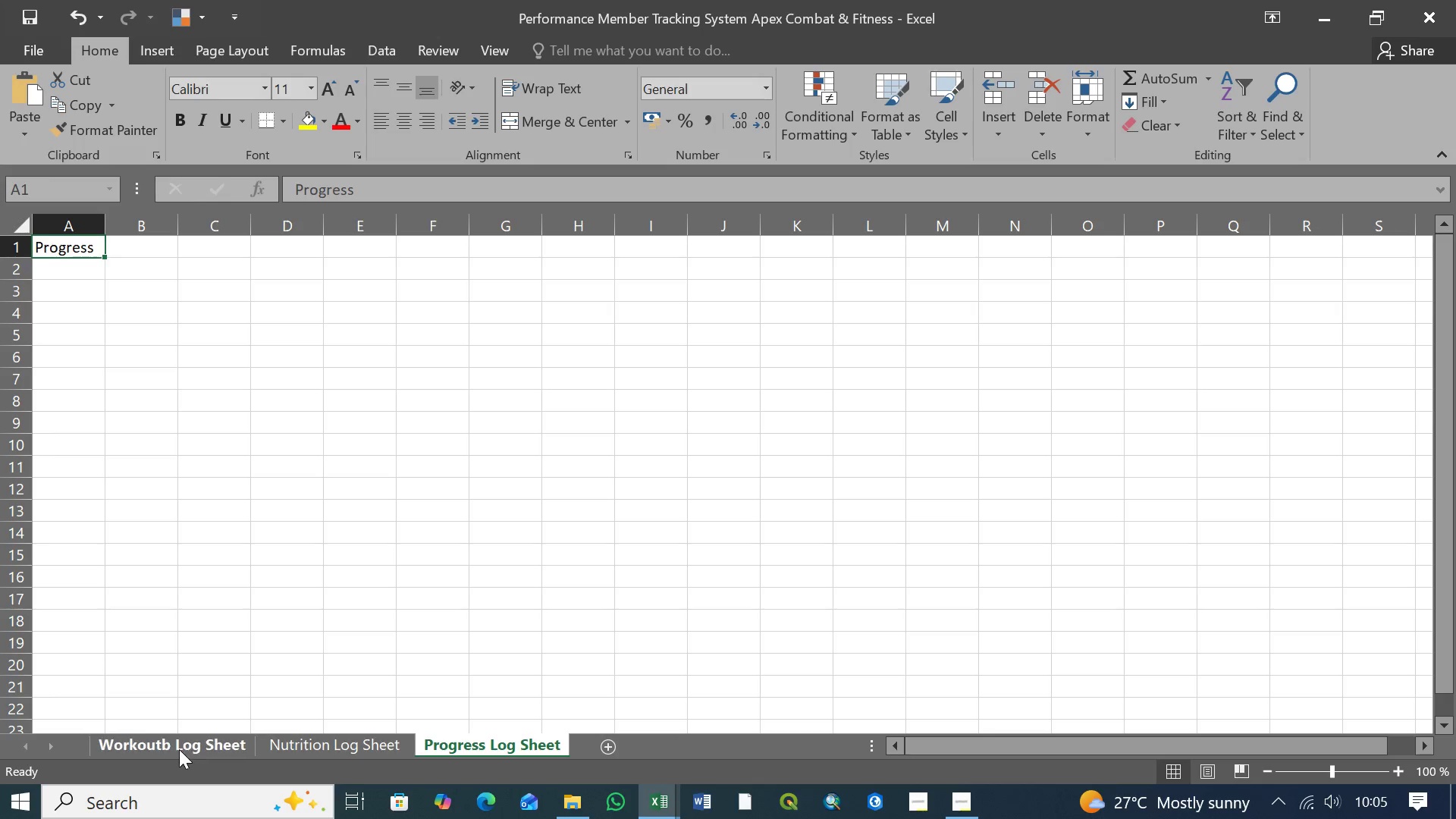 
left_click([185, 746])
 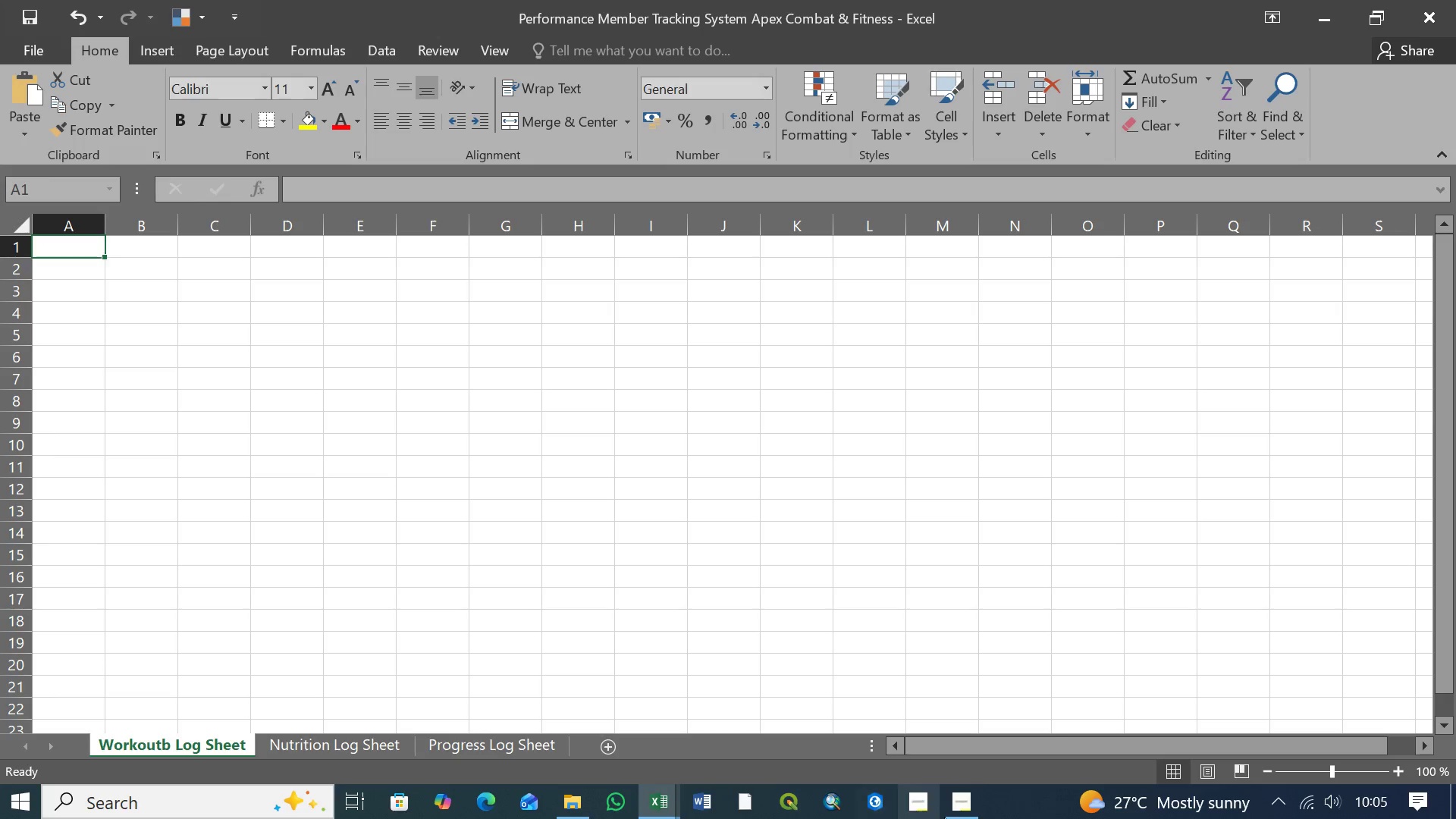 
left_click([954, 808])